 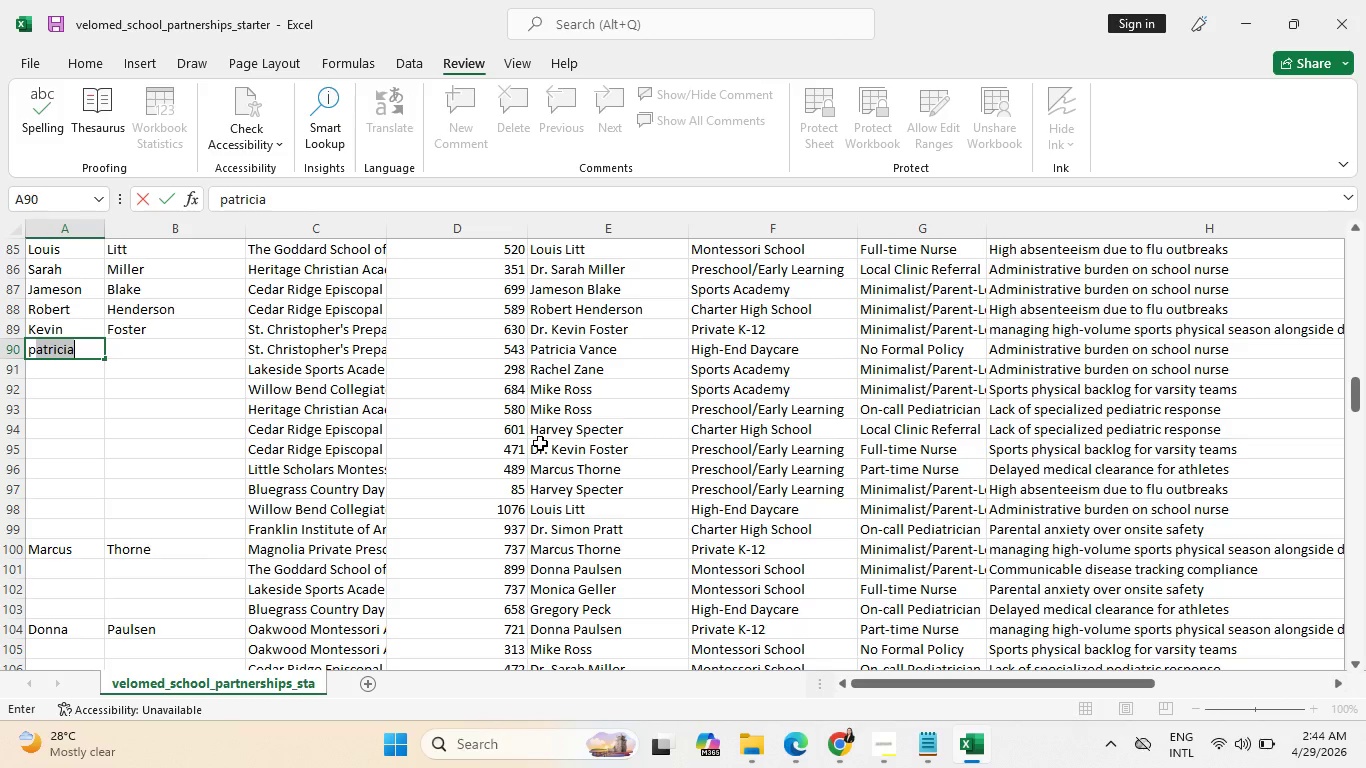 
key(Tab)
 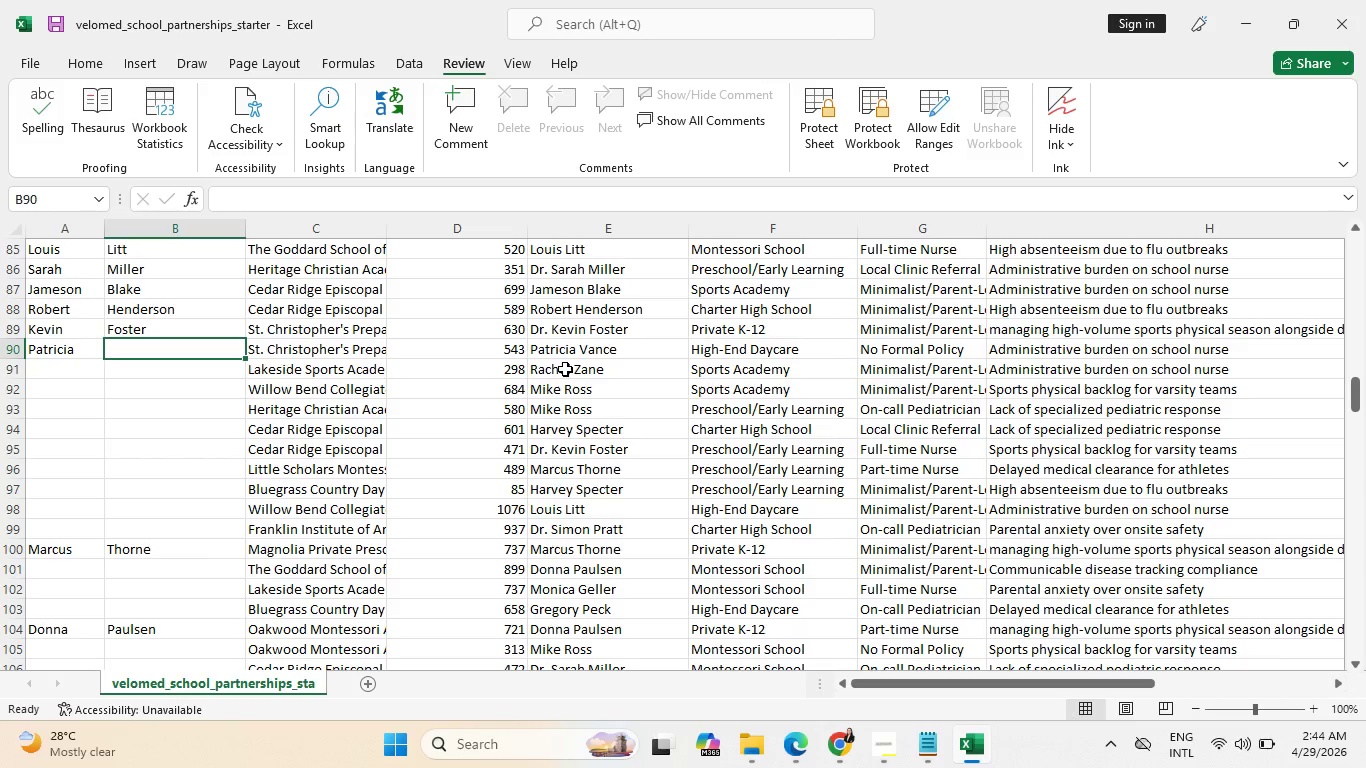 
key(V)
 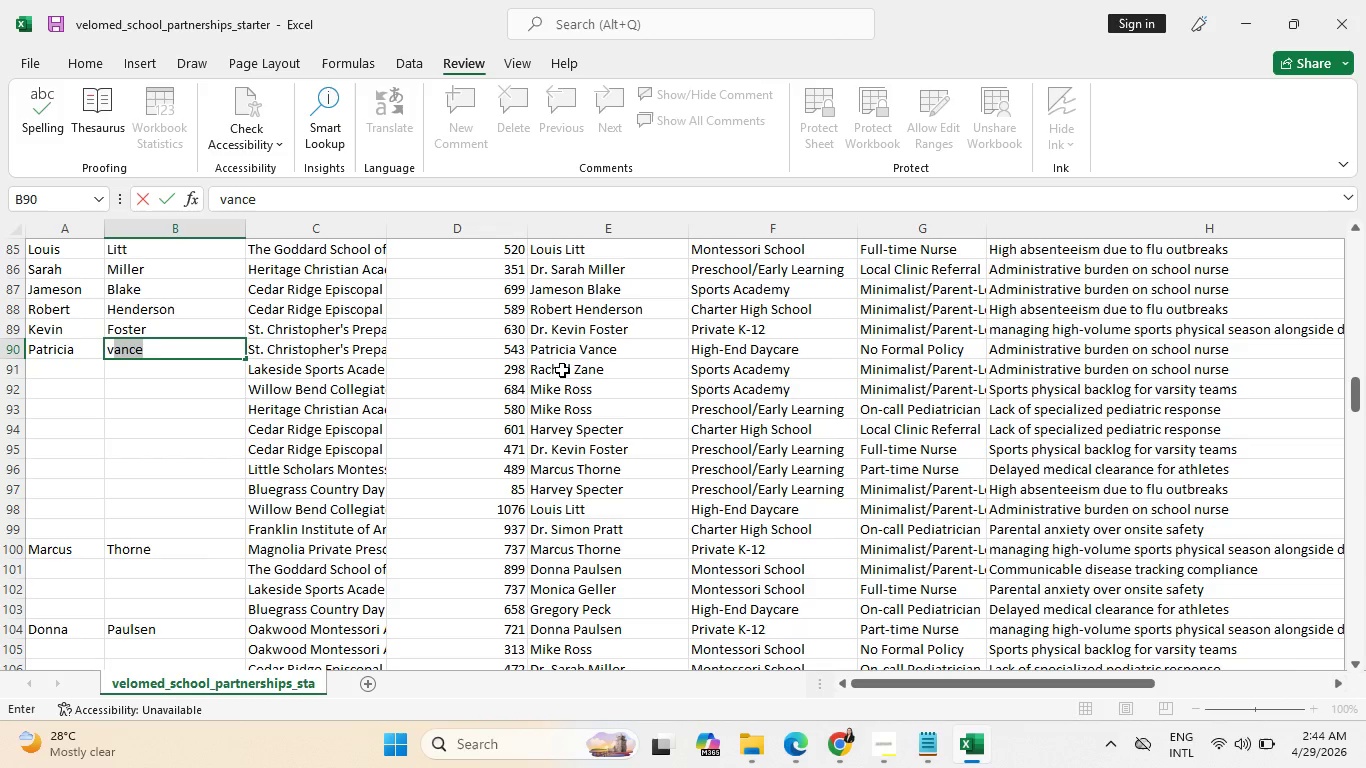 
key(Tab)
 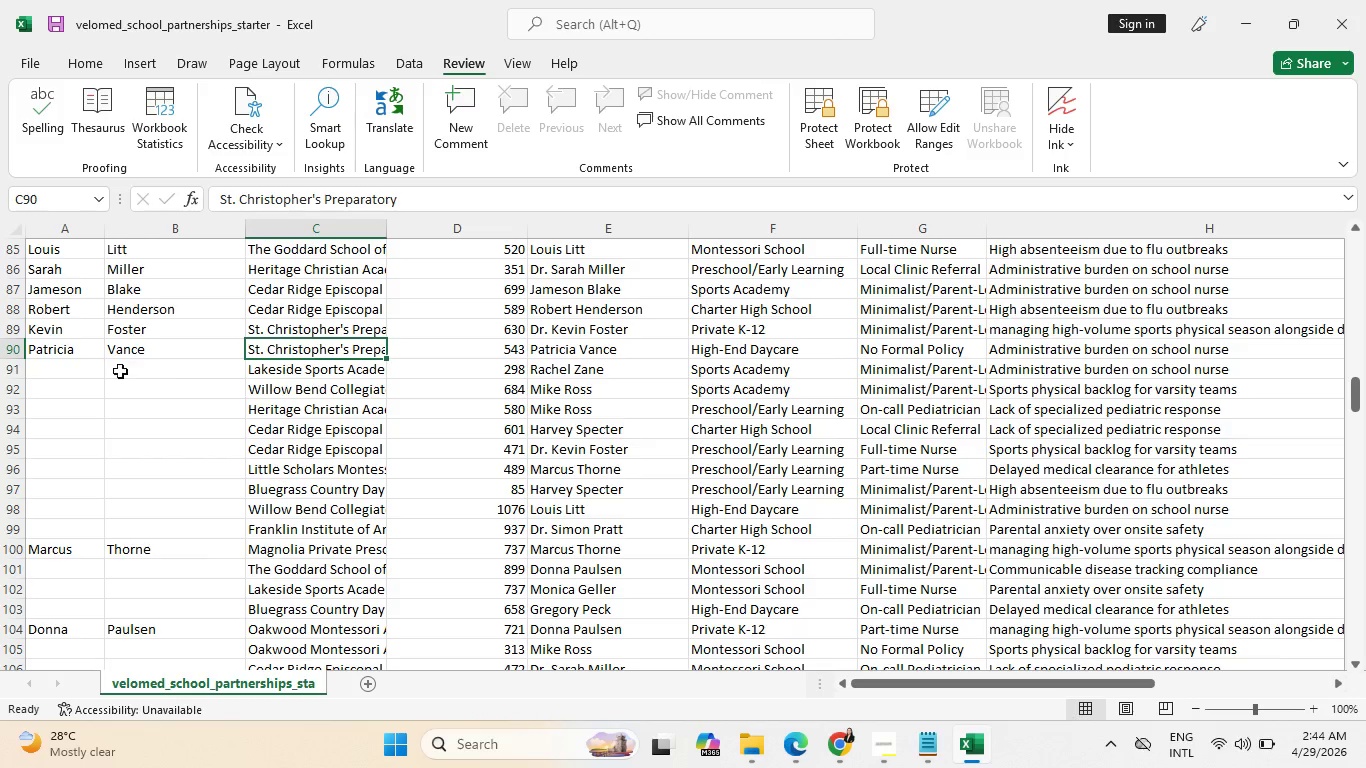 
left_click([92, 366])
 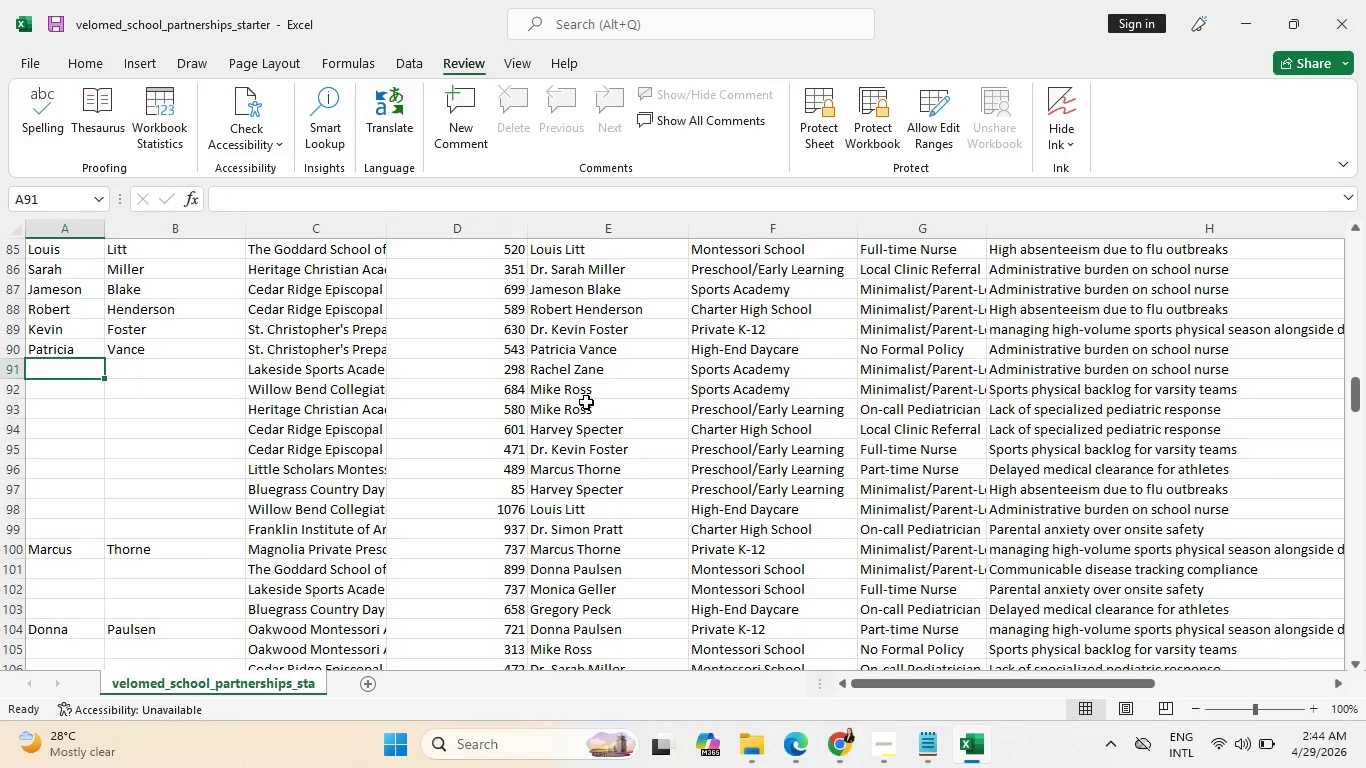 
type(ra)
key(Tab)
 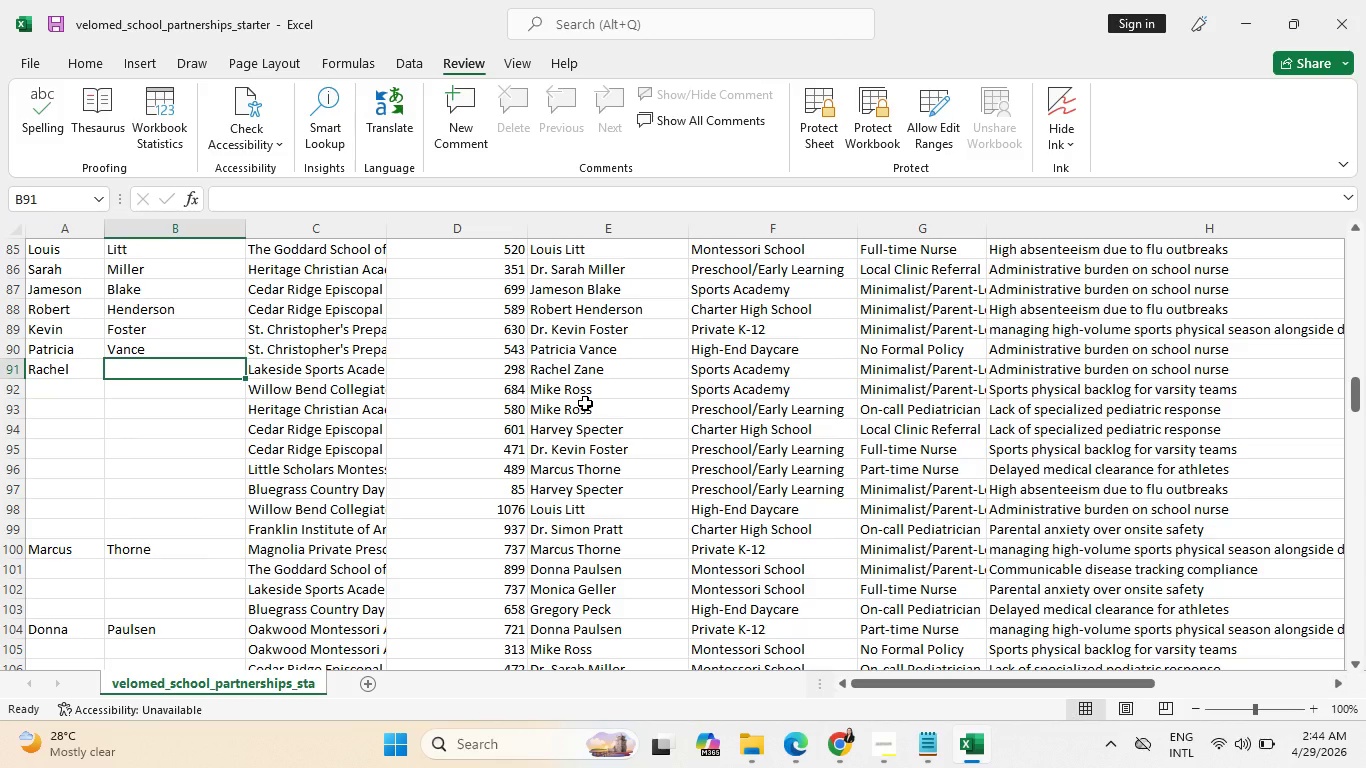 
hold_key(key=Tab, duration=0.47)
 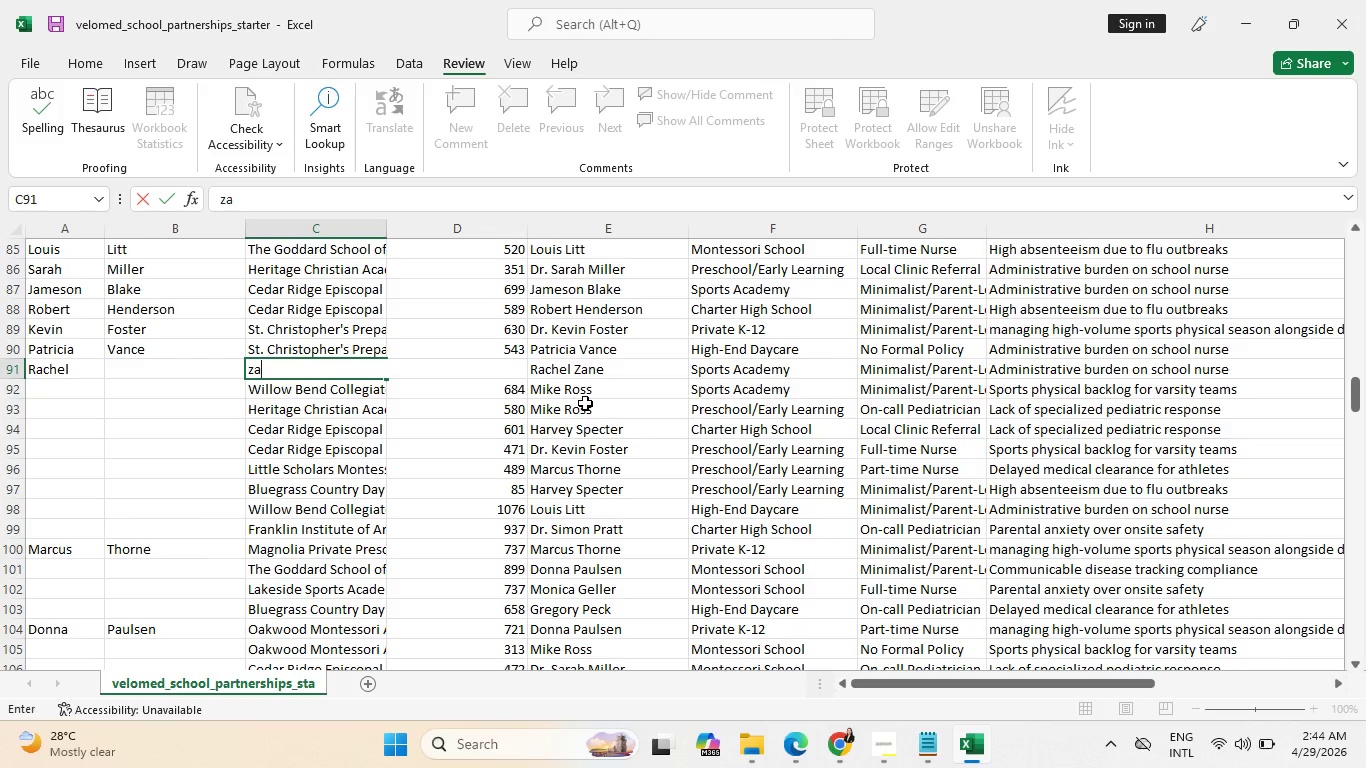 
type(za)
 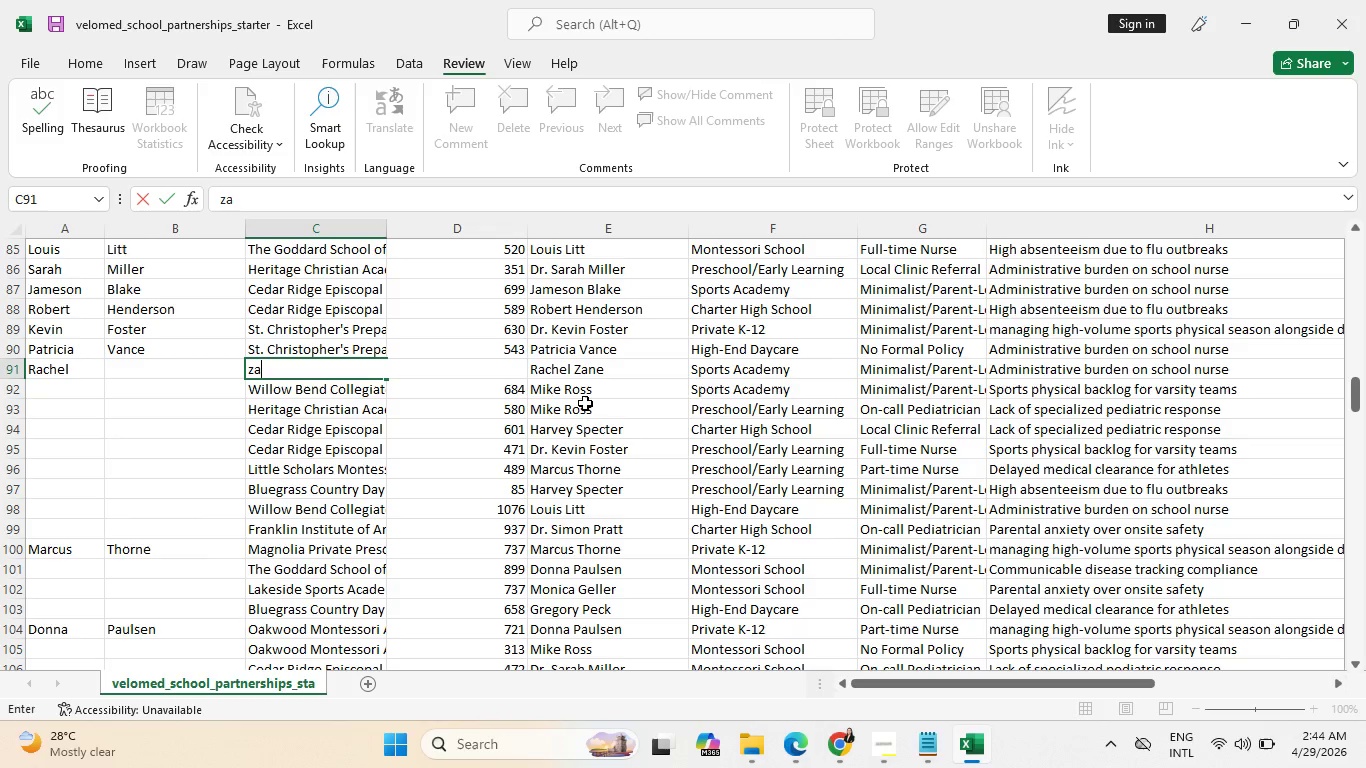 
key(Control+Z)
 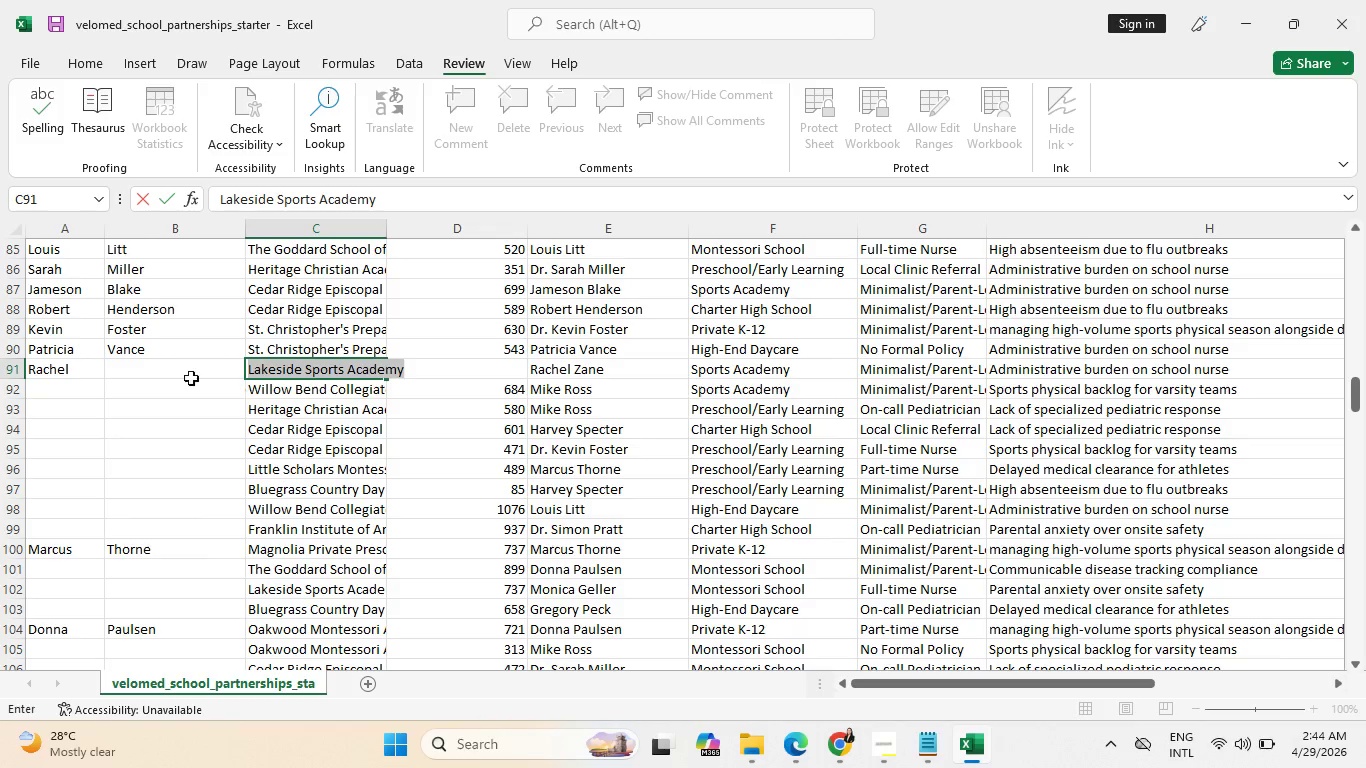 
left_click([173, 371])
 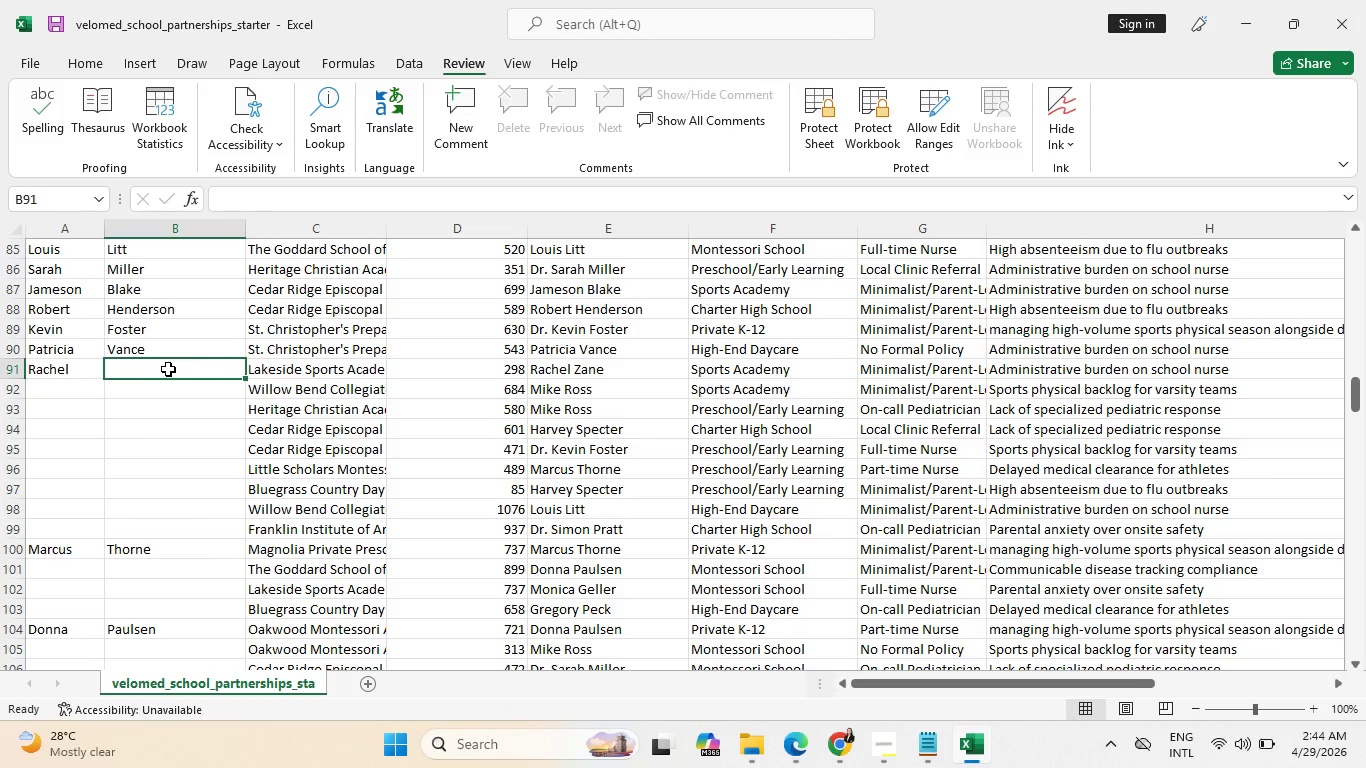 
type(za)
 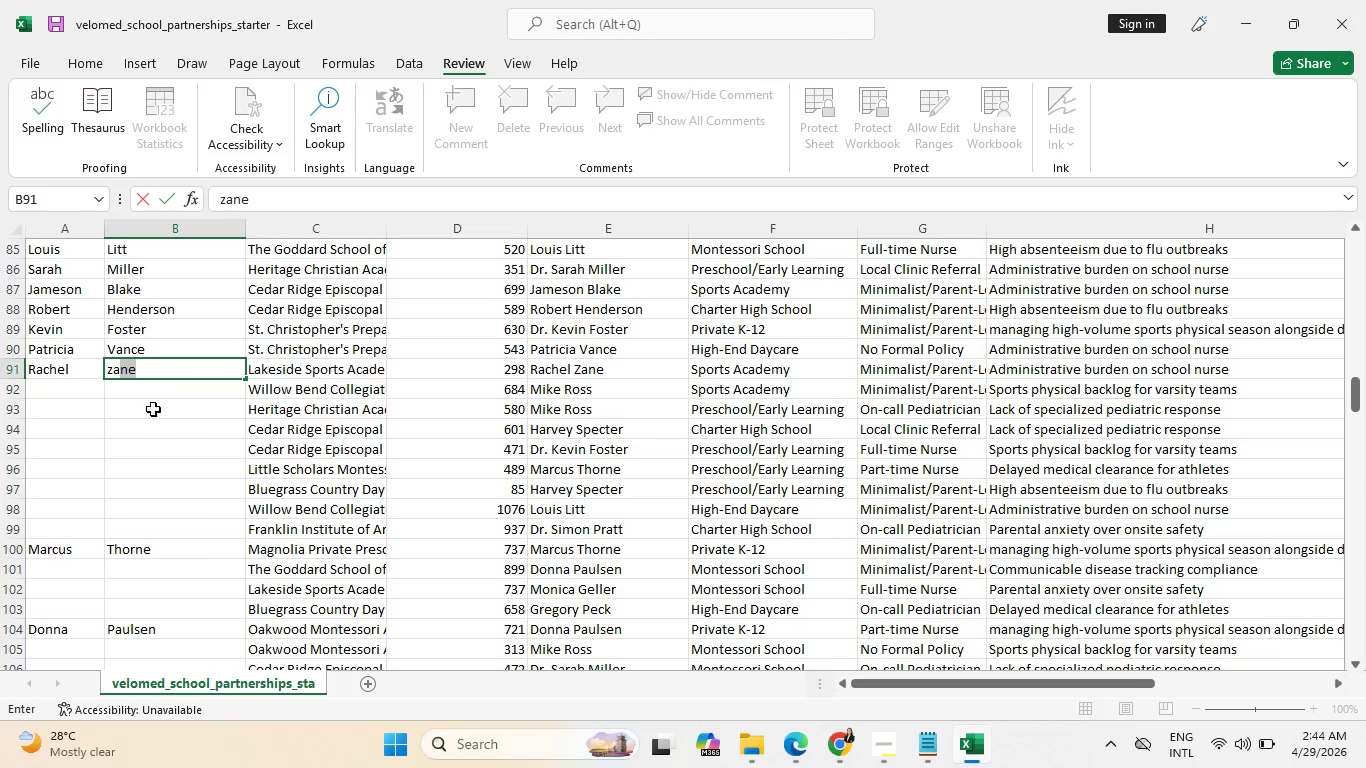 
key(Enter)
 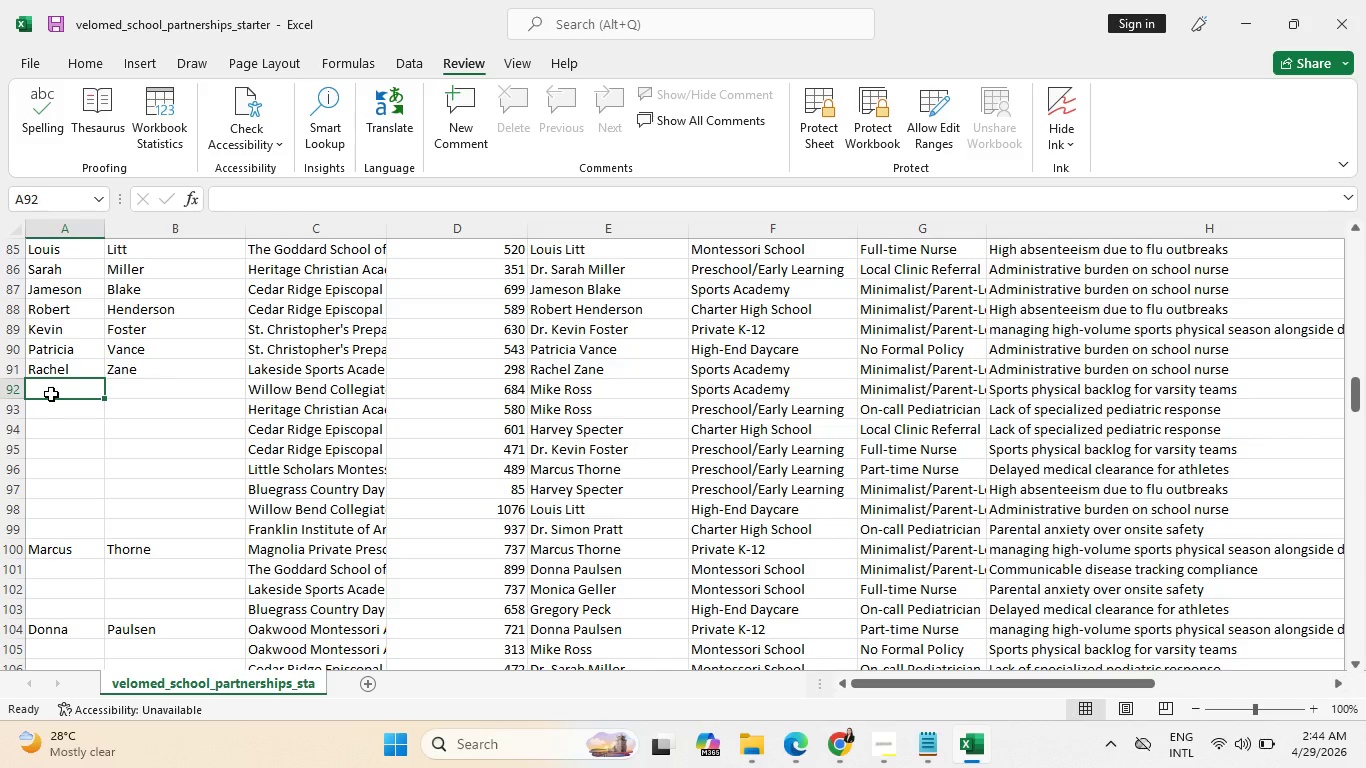 
wait(16.69)
 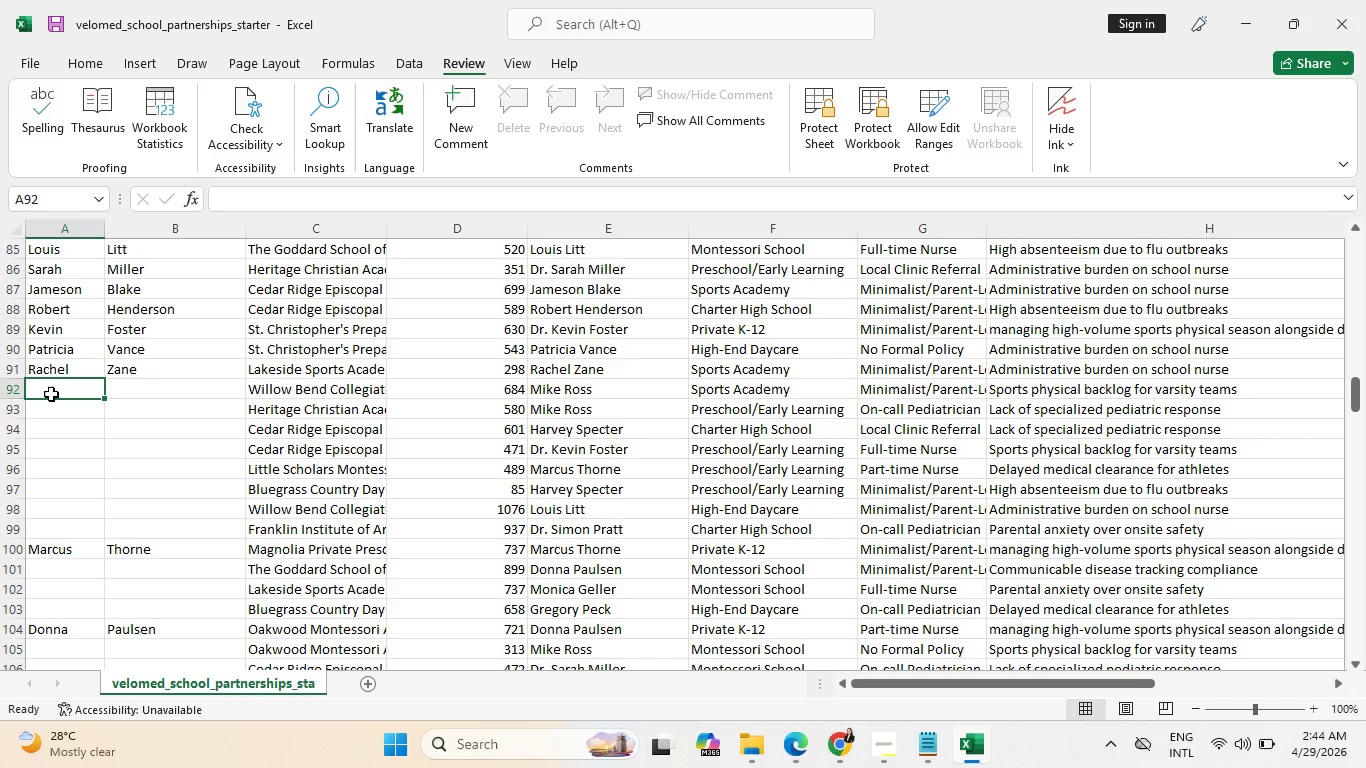 
type(Mi)
key(Tab)
type(Ross)
 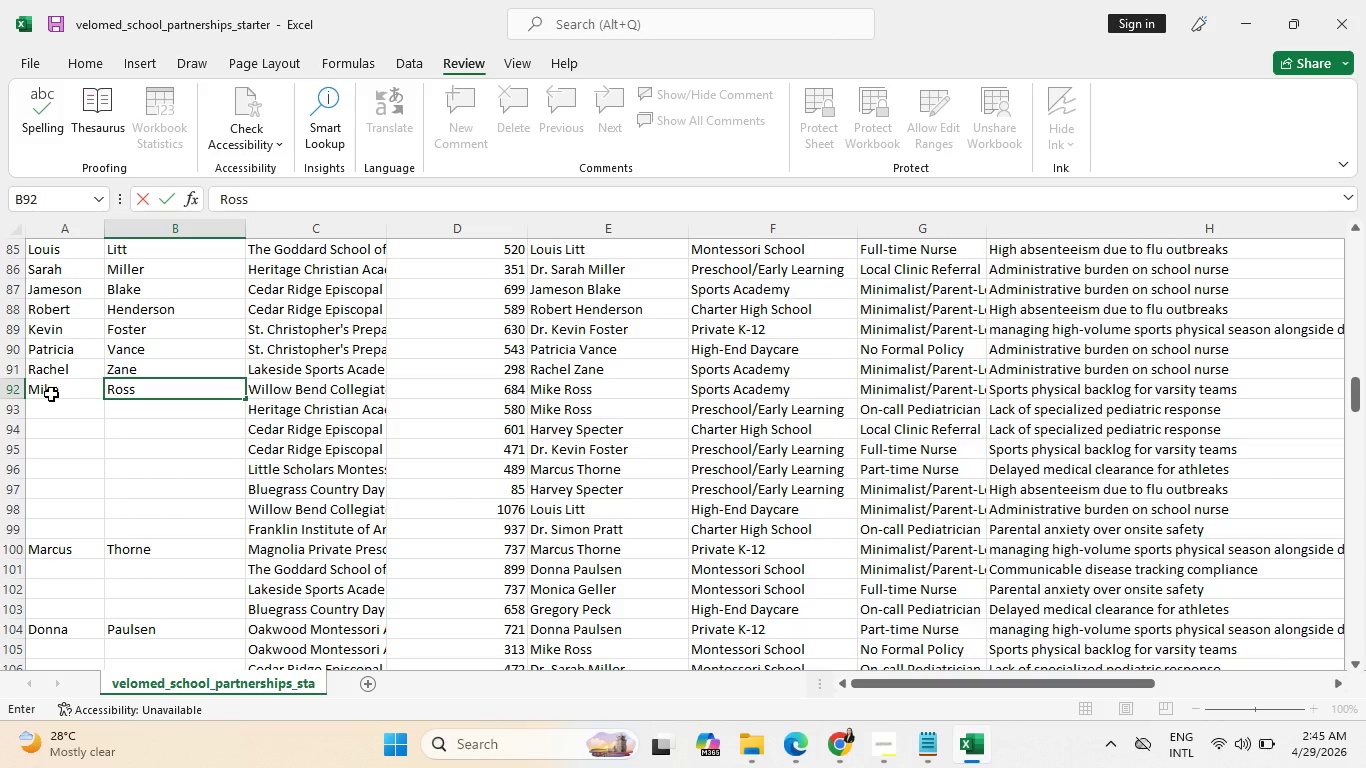 
key(Enter)
 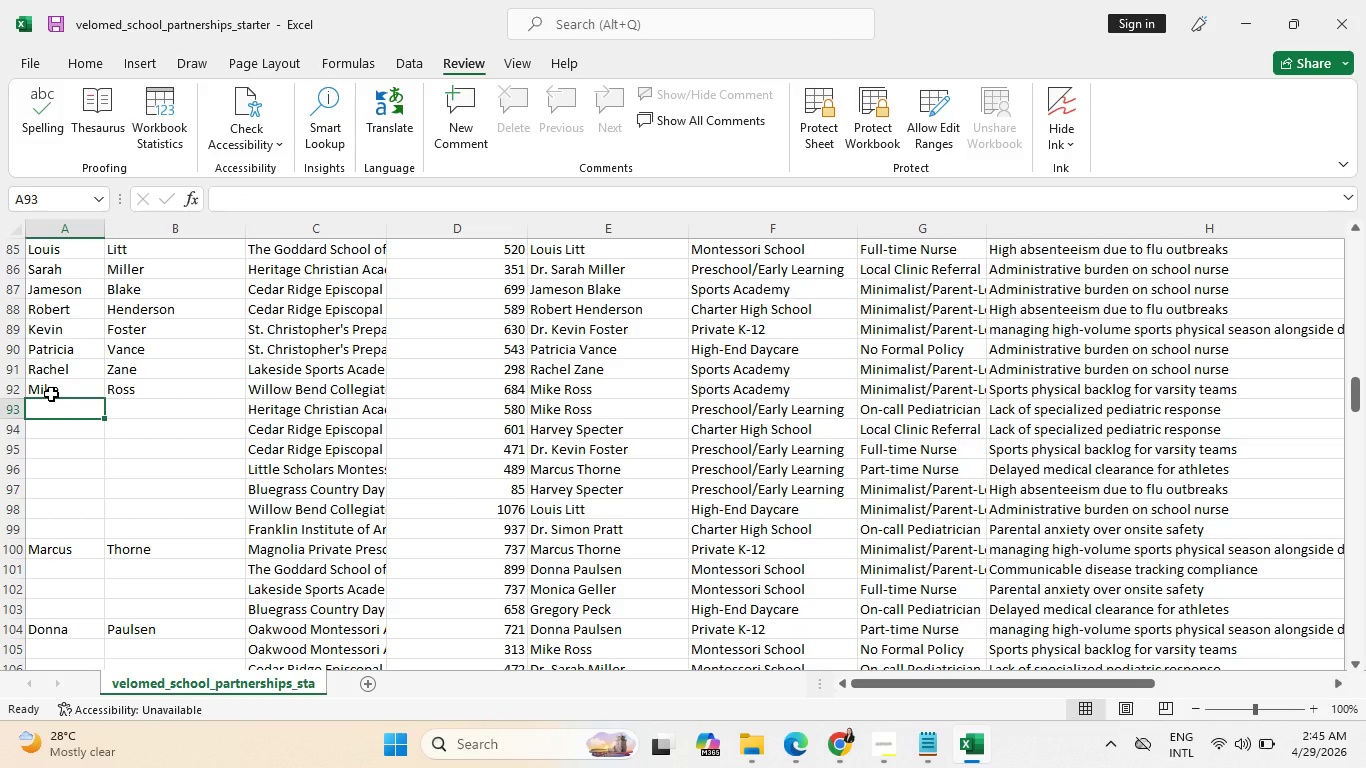 
type(Mik)
key(Tab)
type(Ross)
 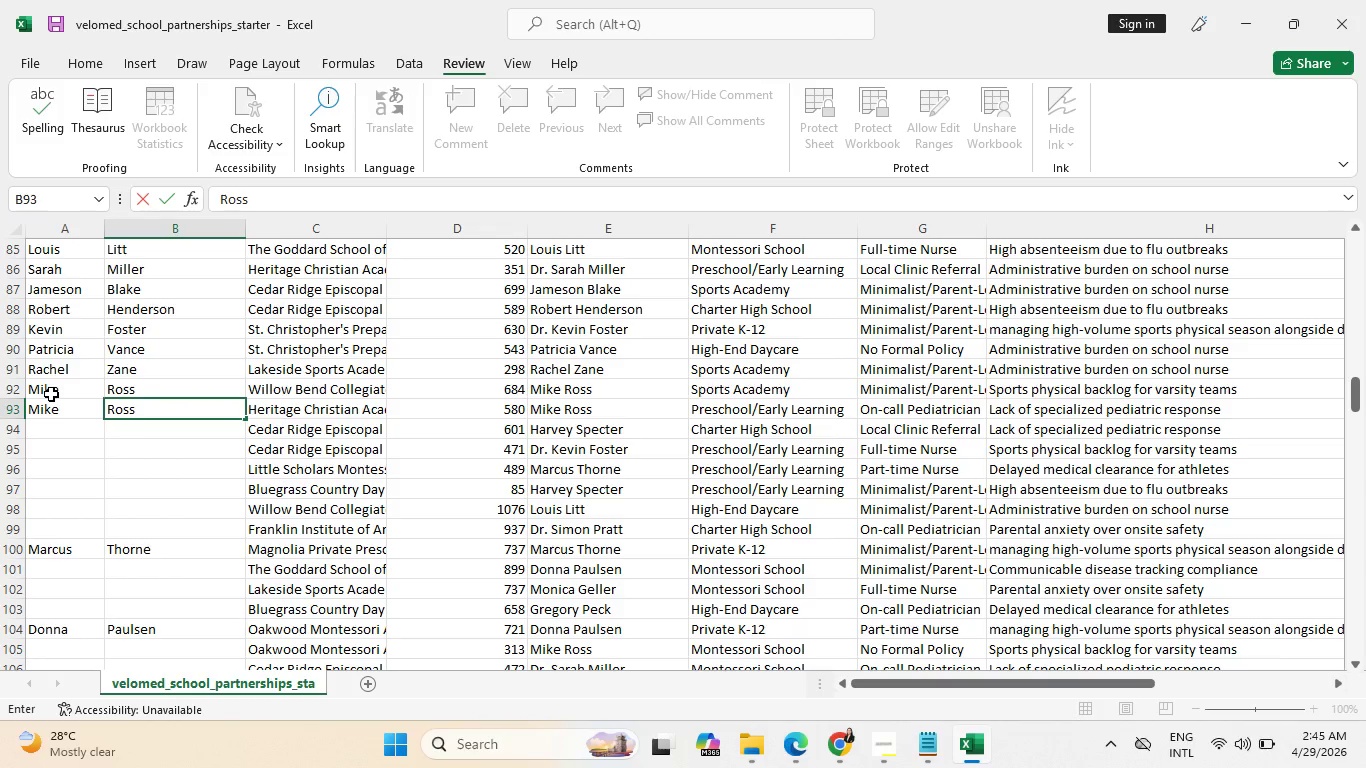 
key(Enter)
 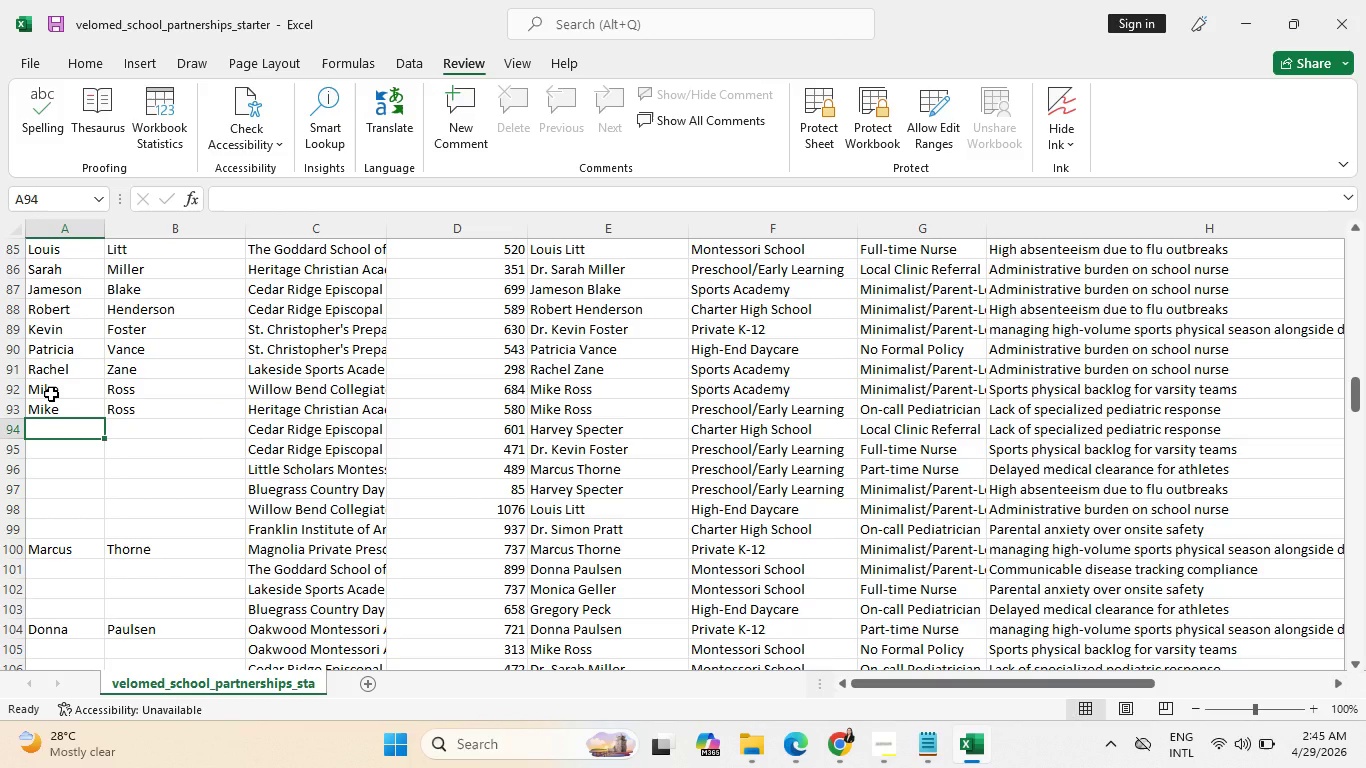 
wait(12.94)
 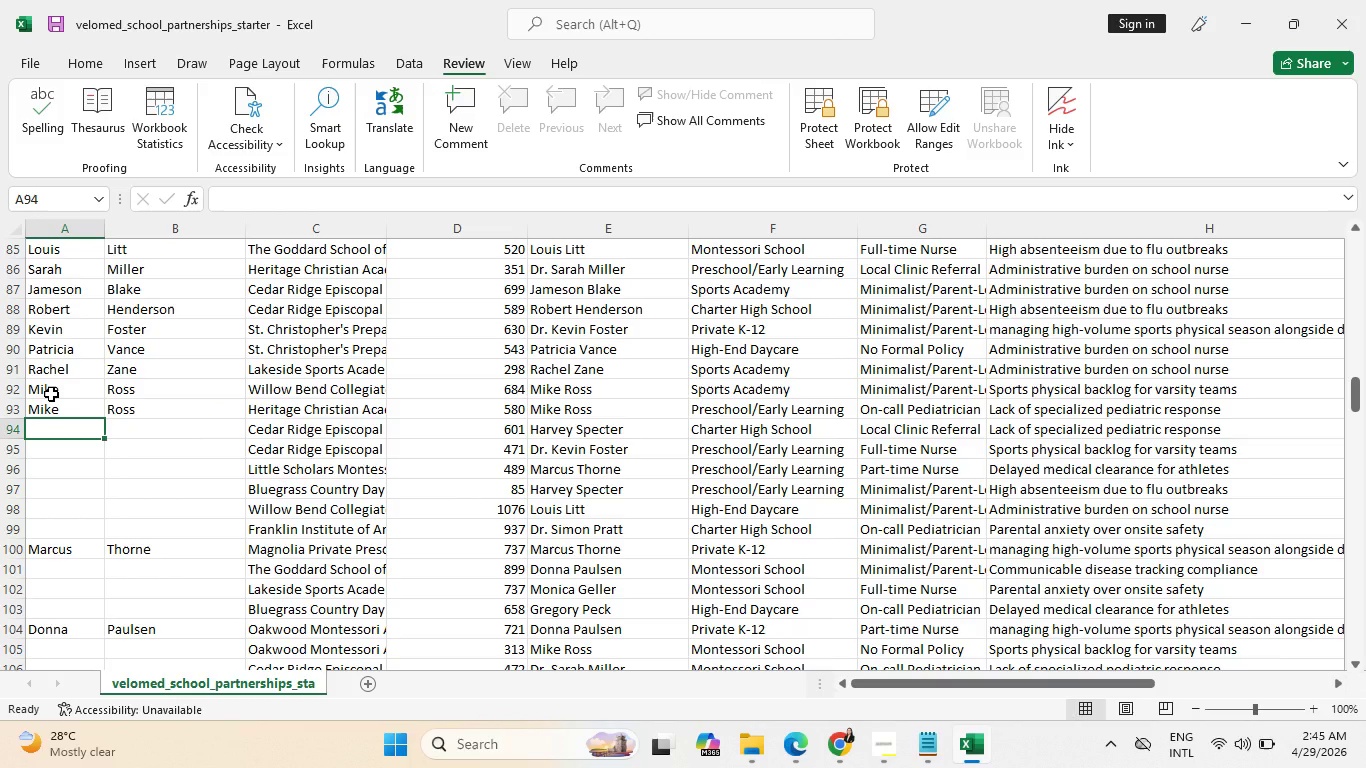 
hold_key(key=ShiftLeft, duration=0.58)
 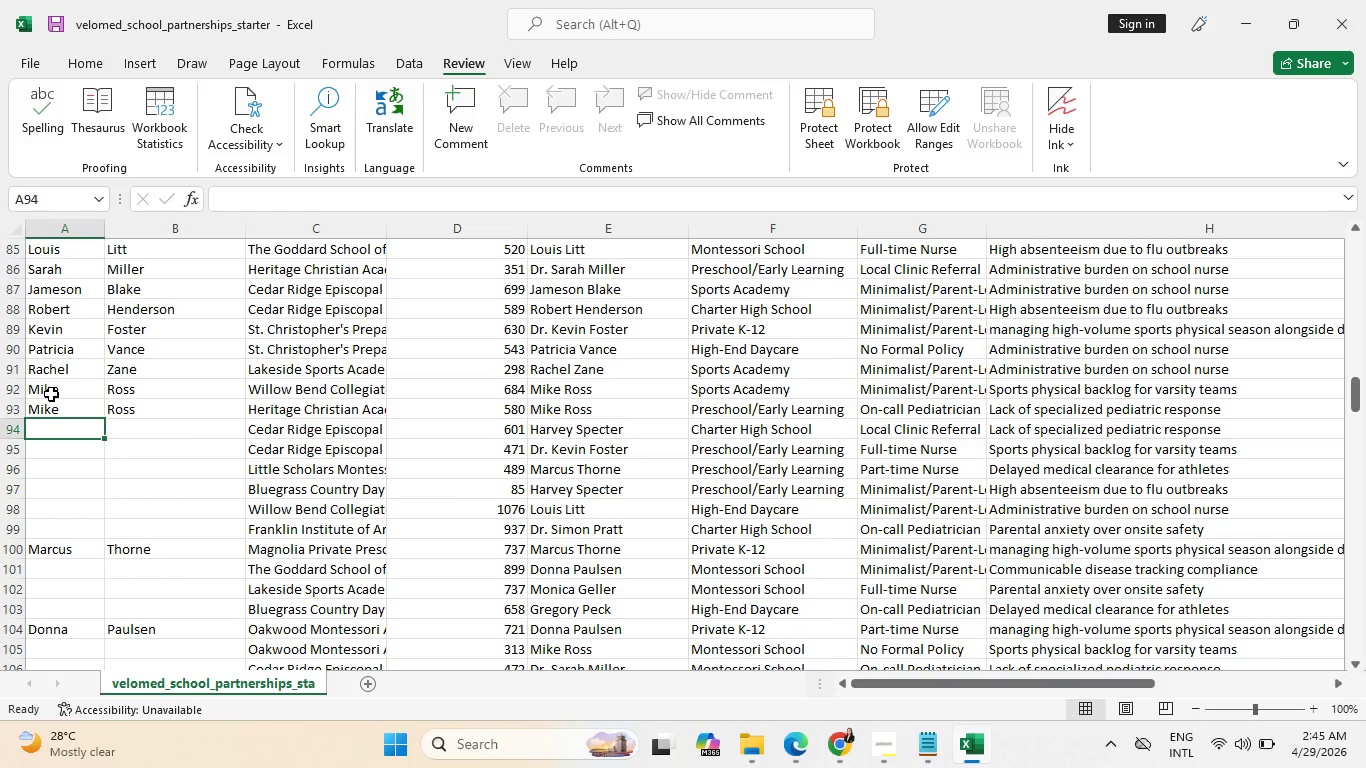 
type(Mik)
key(Tab)
type(Ross)
 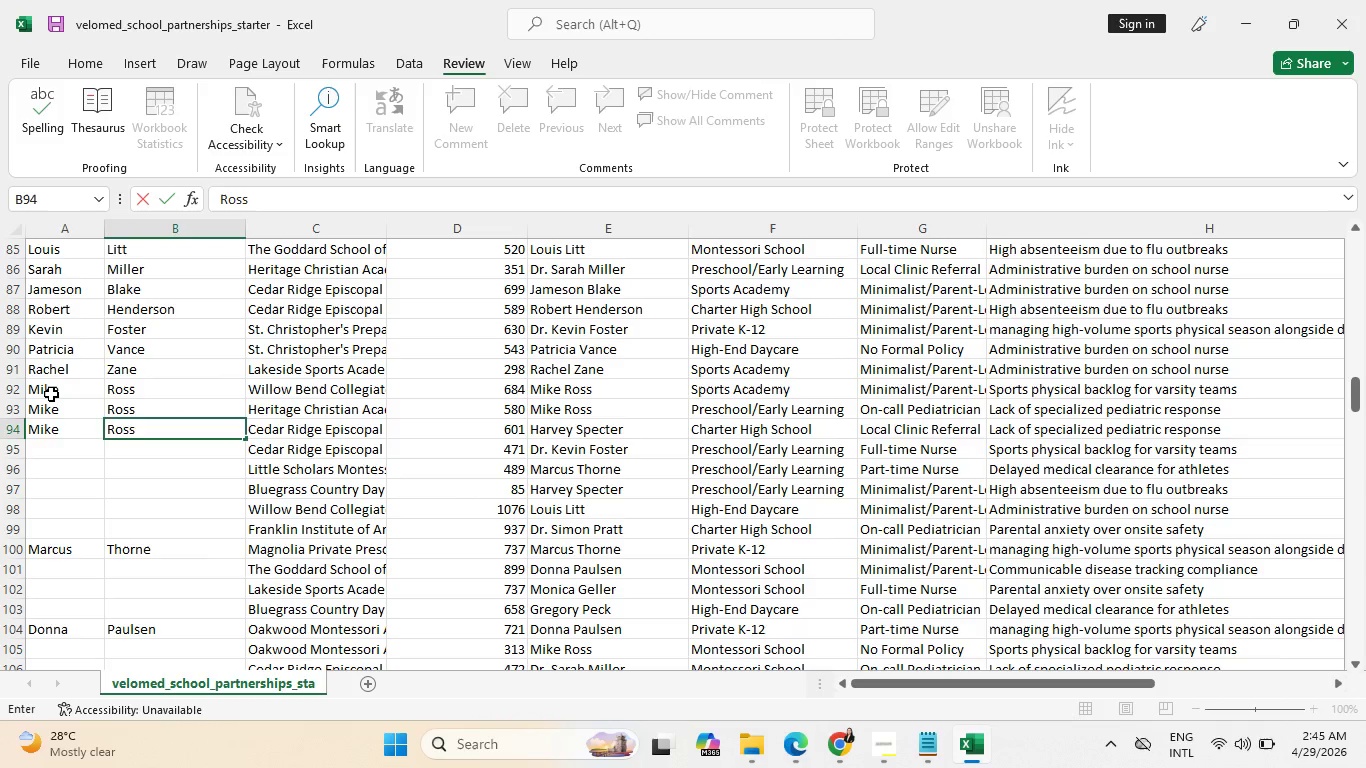 
key(Enter)
 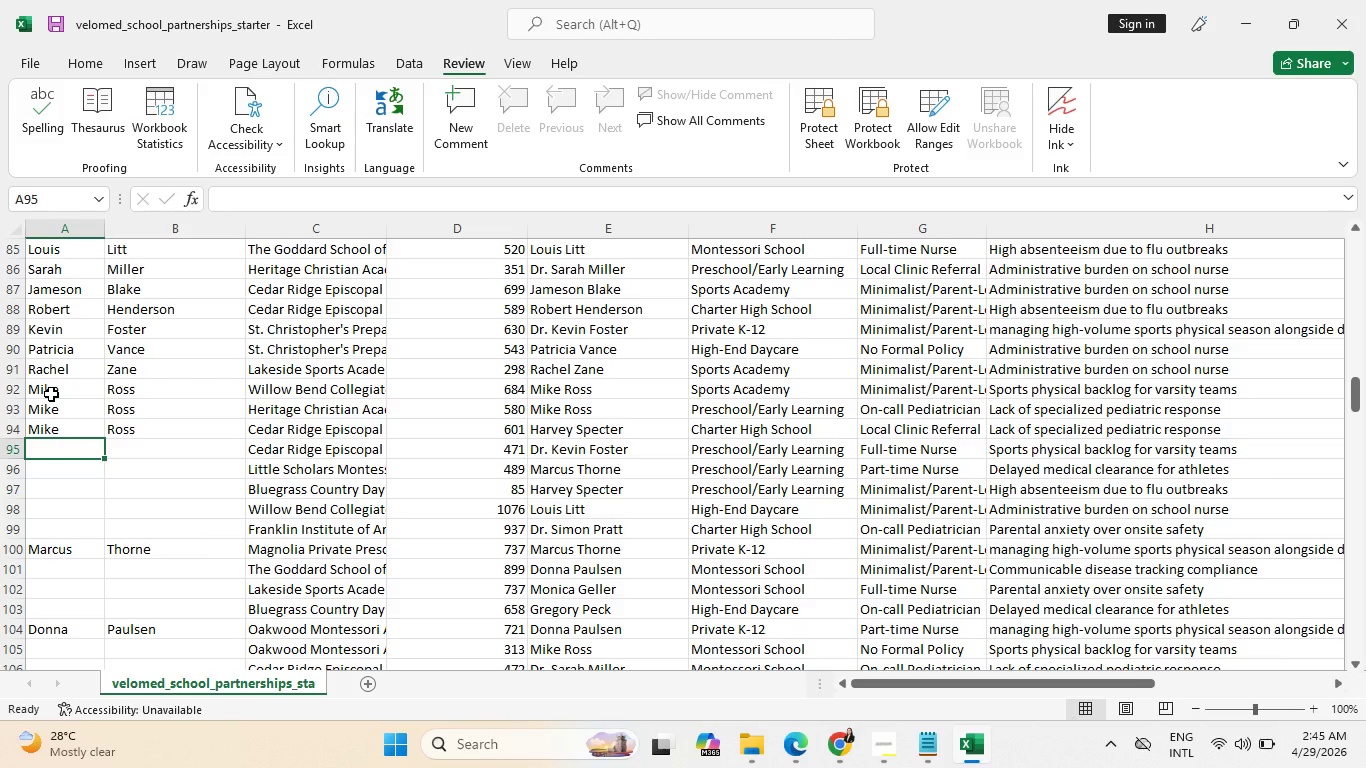 
wait(24.72)
 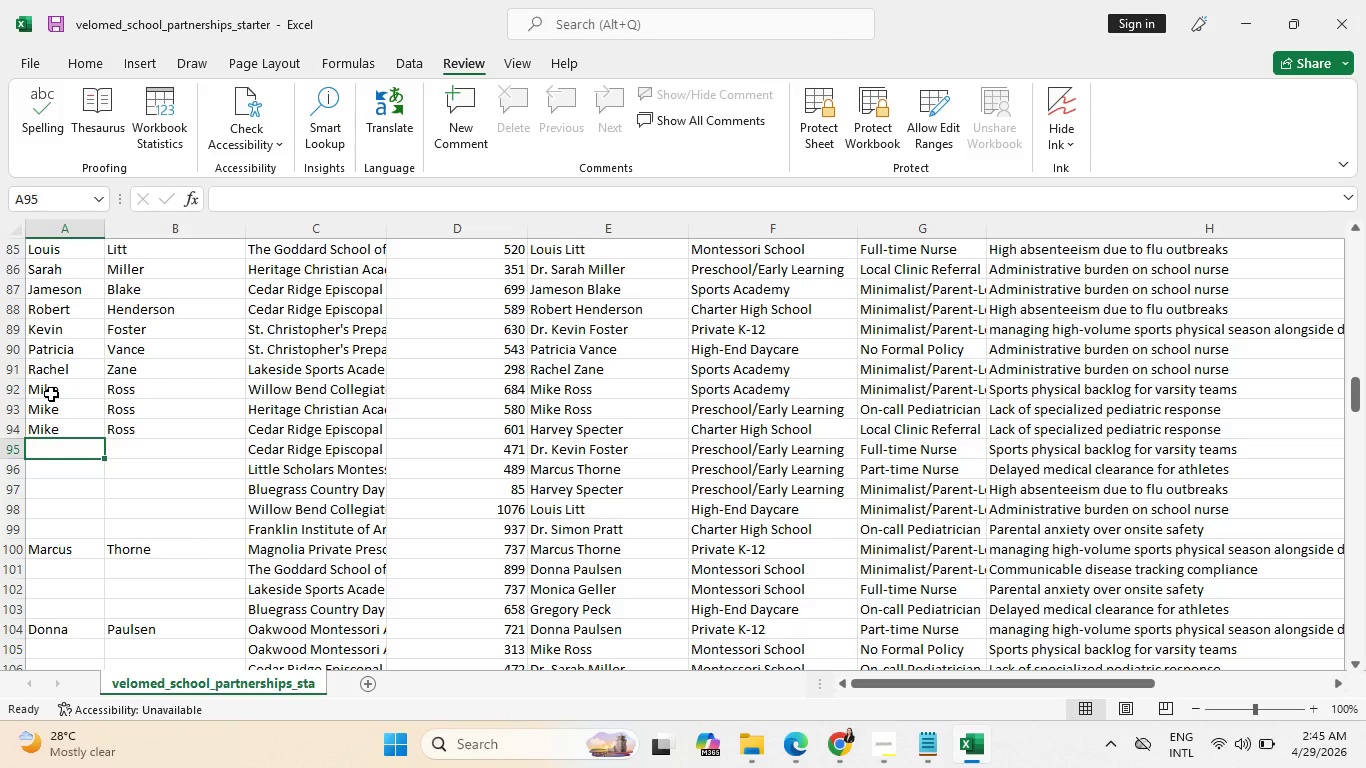 
left_click([14, 387])
 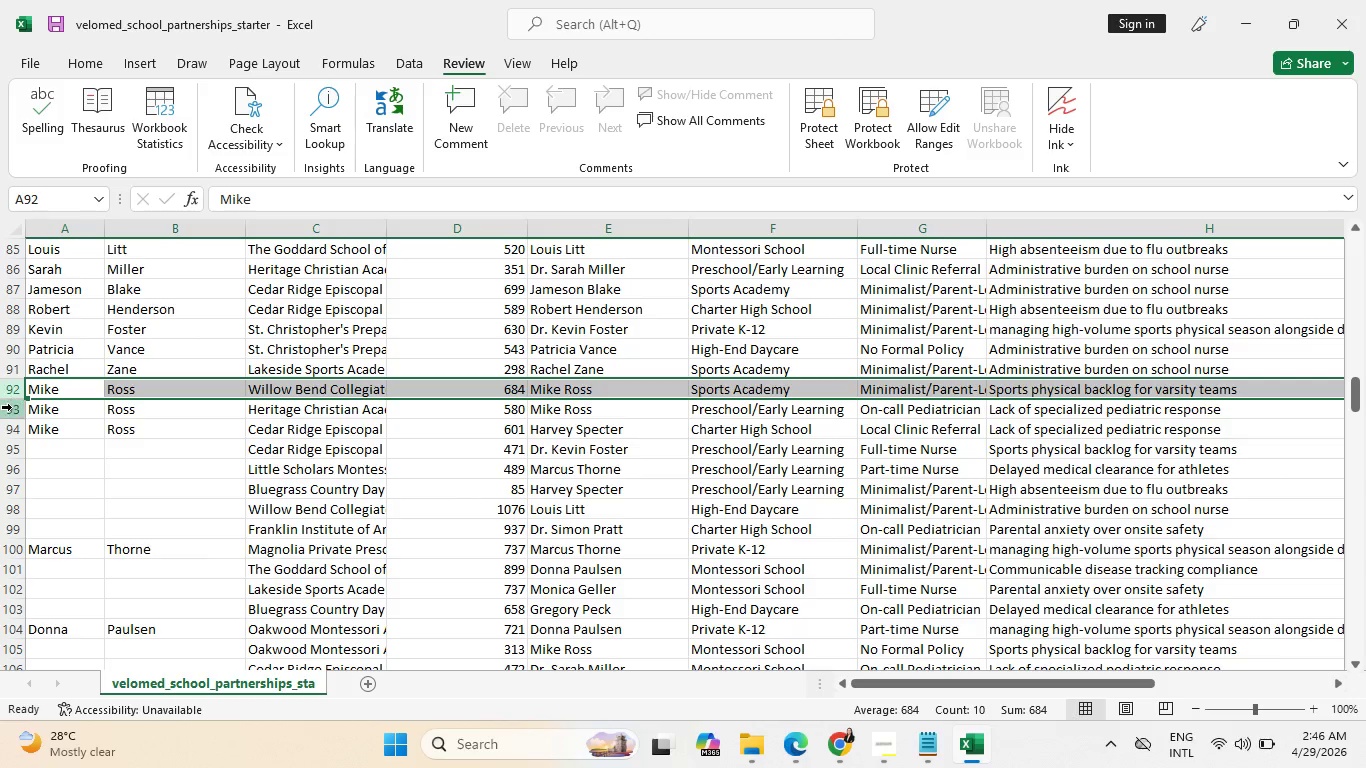 
left_click([12, 407])
 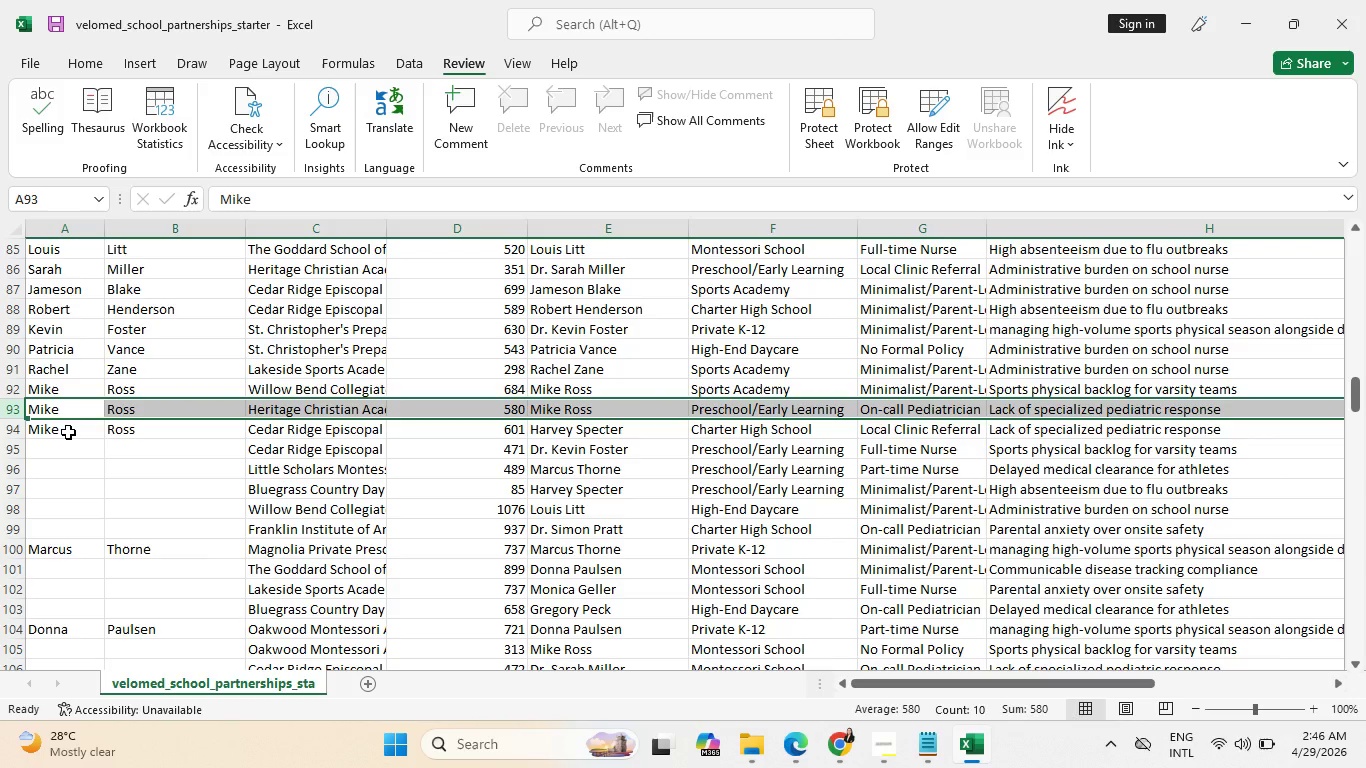 
left_click([68, 432])
 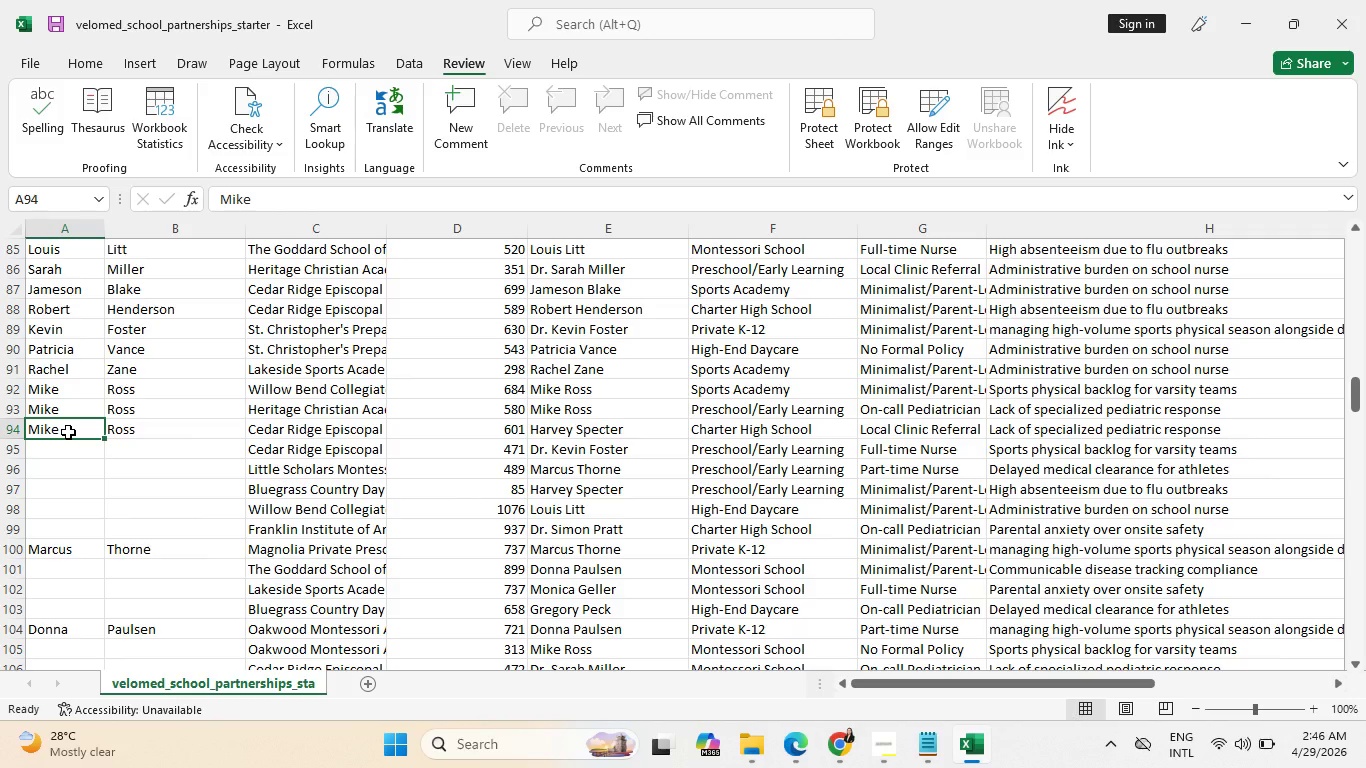 
type(Har)
key(Tab)
type(Spe)
 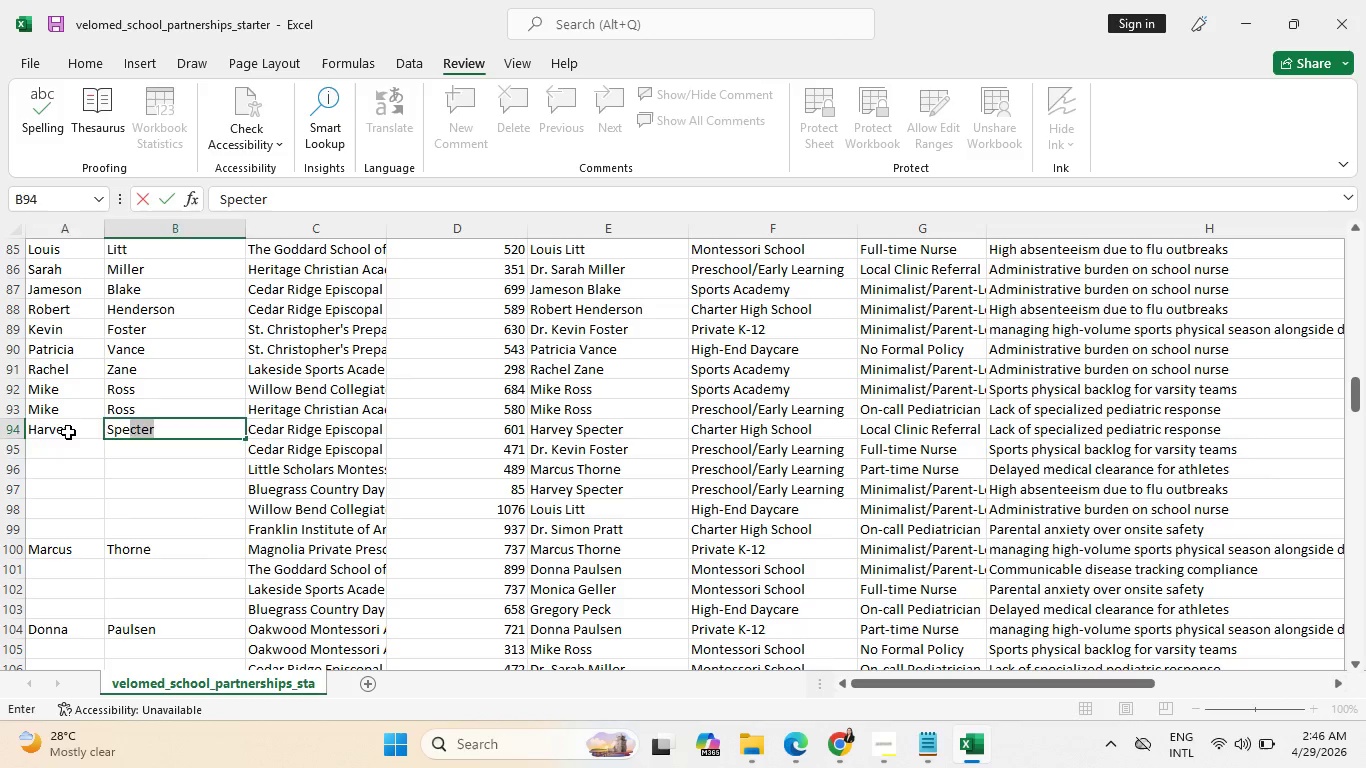 
key(Enter)
 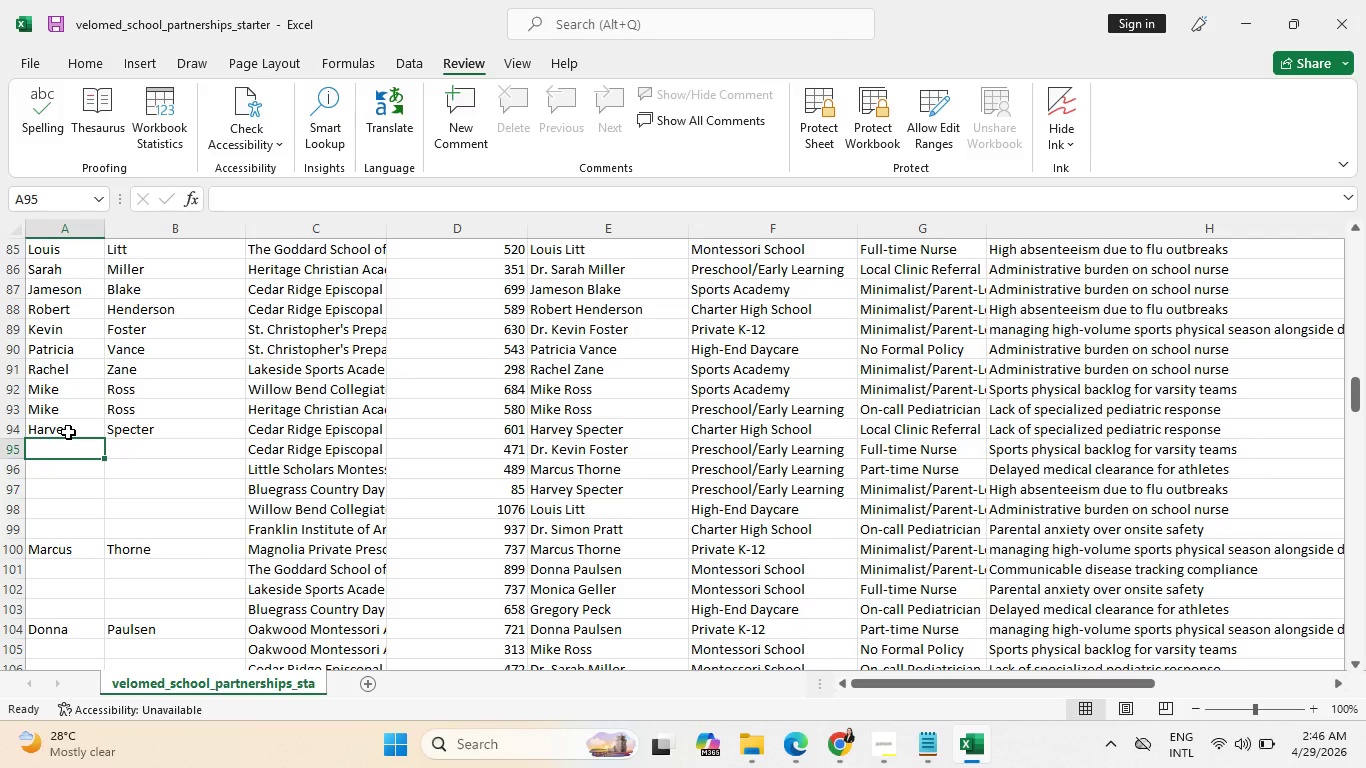 
type(KE)
key(Tab)
type(F)
key(Tab)
 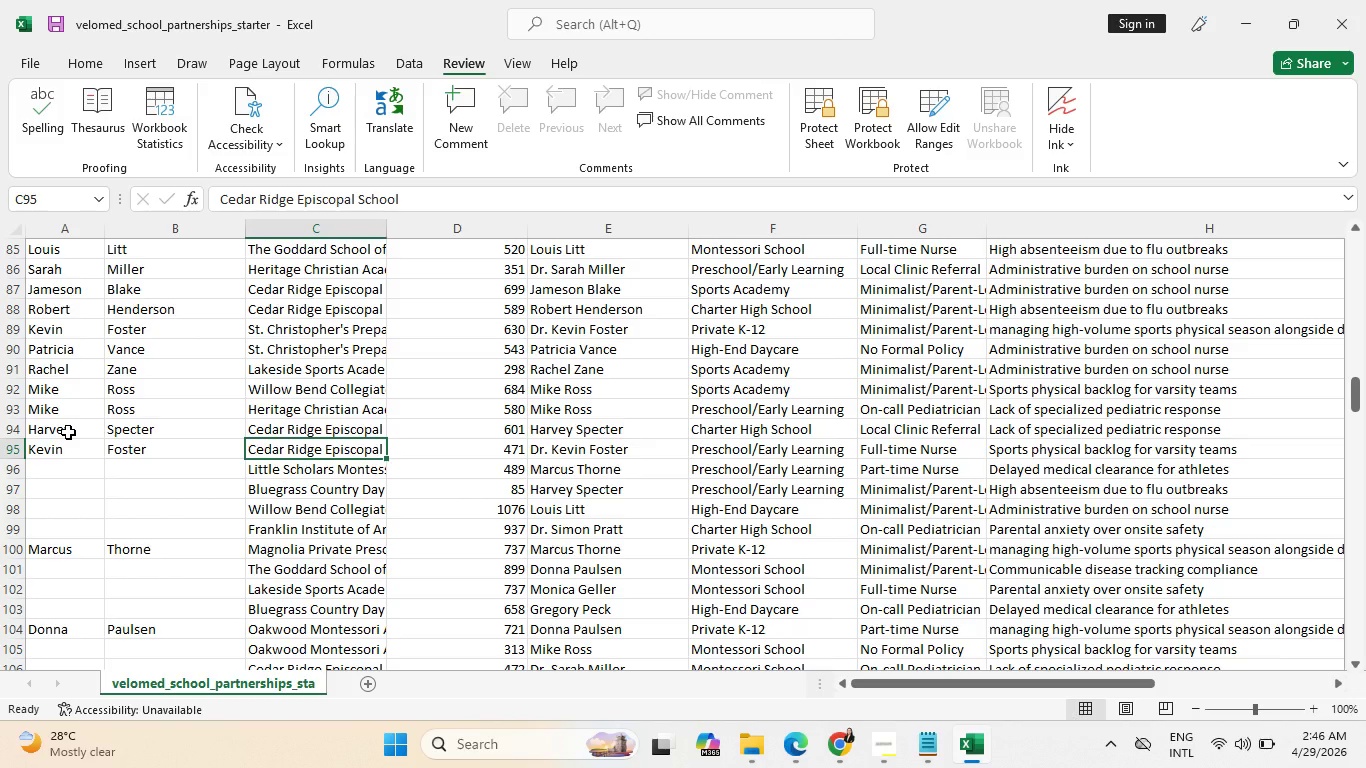 
key(Enter)
 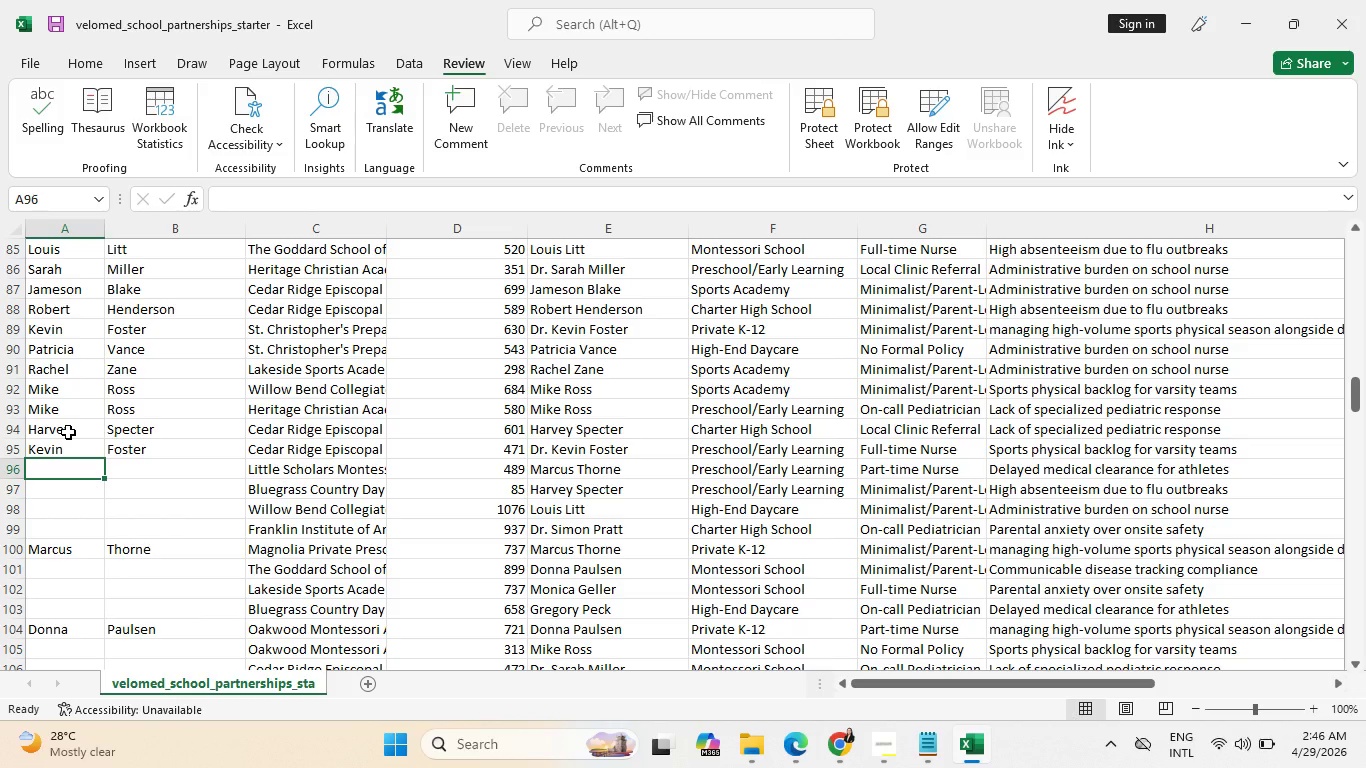 
type(Mar)
key(Tab)
type(Th)
 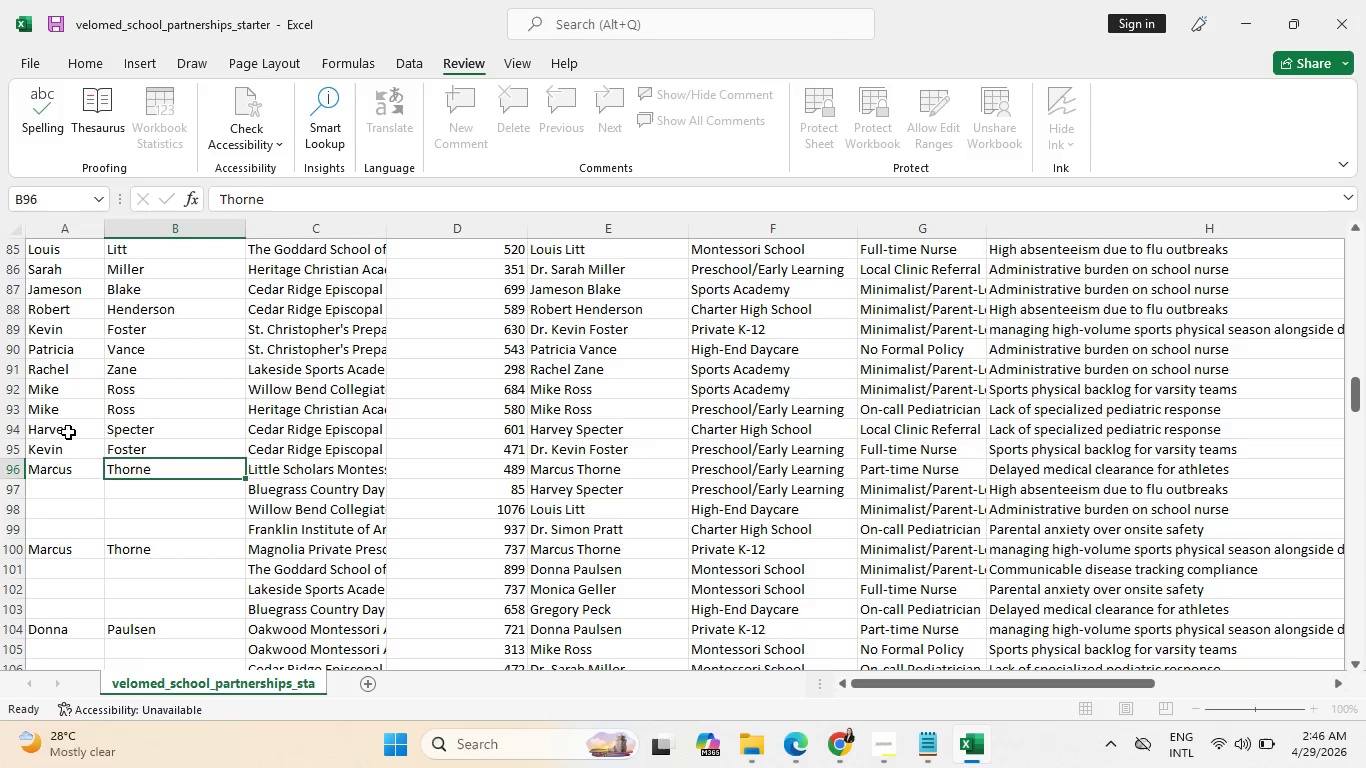 
key(Enter)
 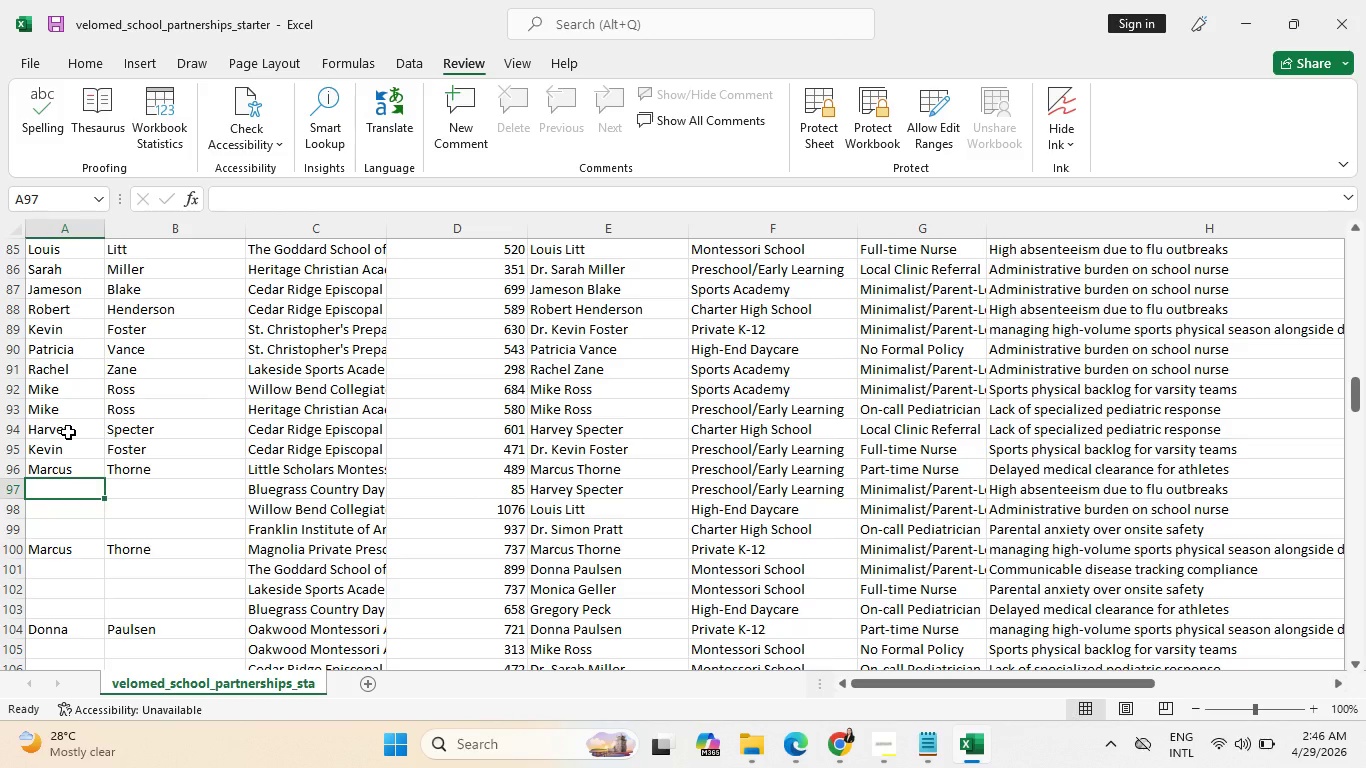 
type(Ha)
key(Tab)
type(Spe)
 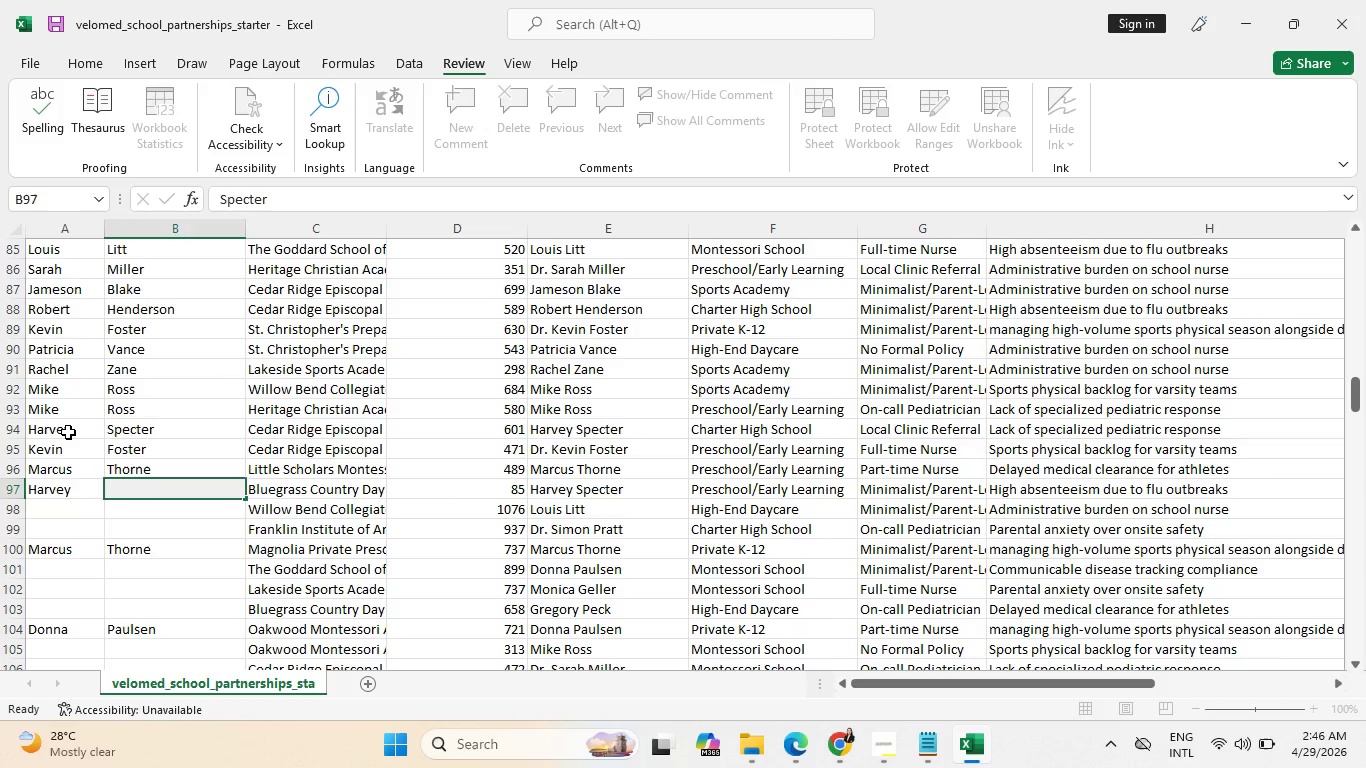 
key(Enter)
 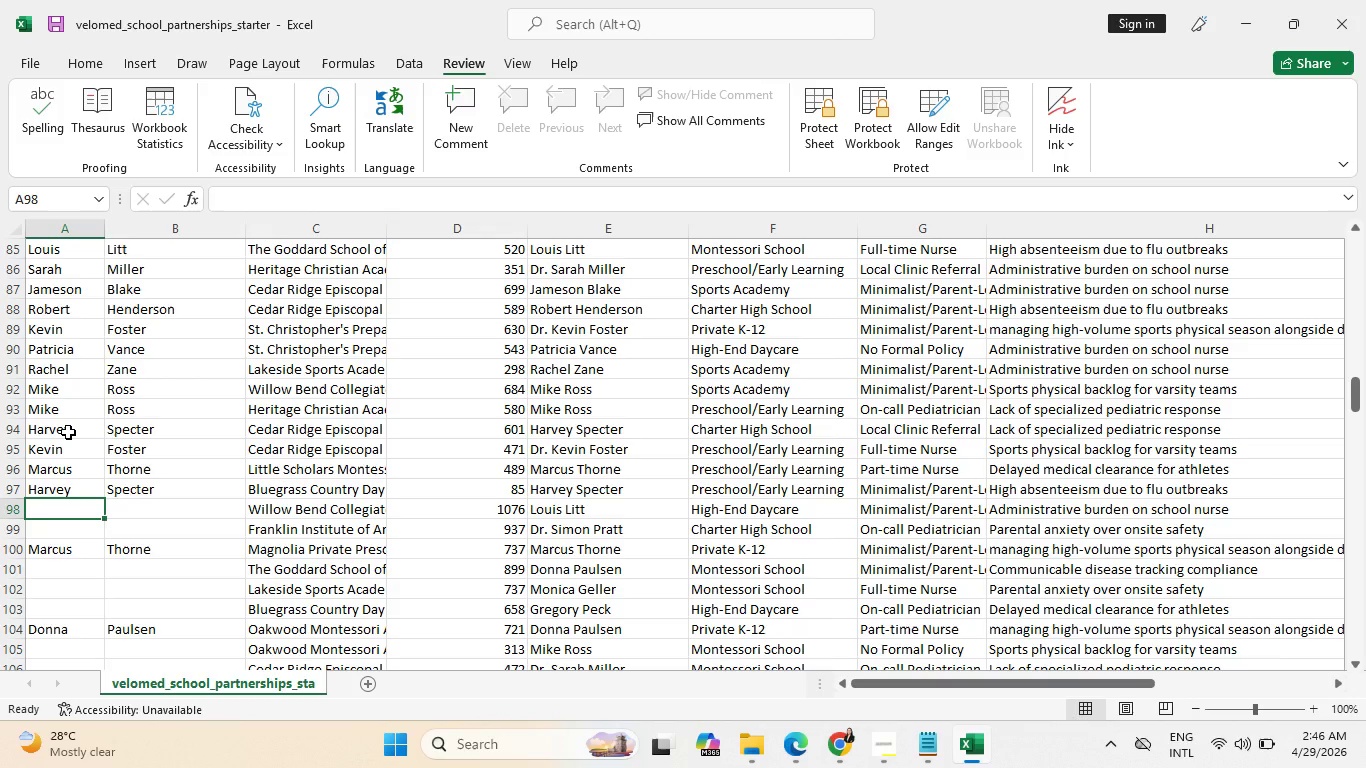 
type(Lo)
key(Tab)
type(Lit)
 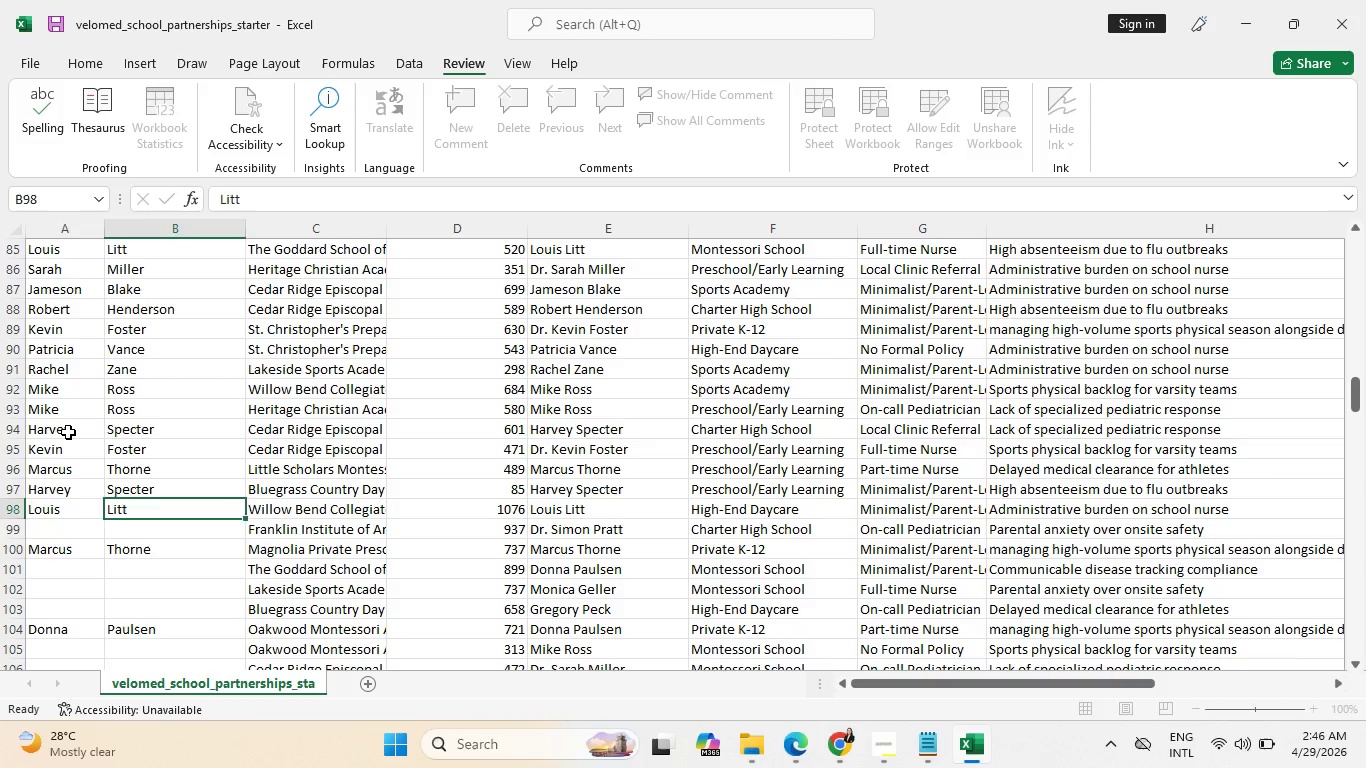 
key(Enter)
 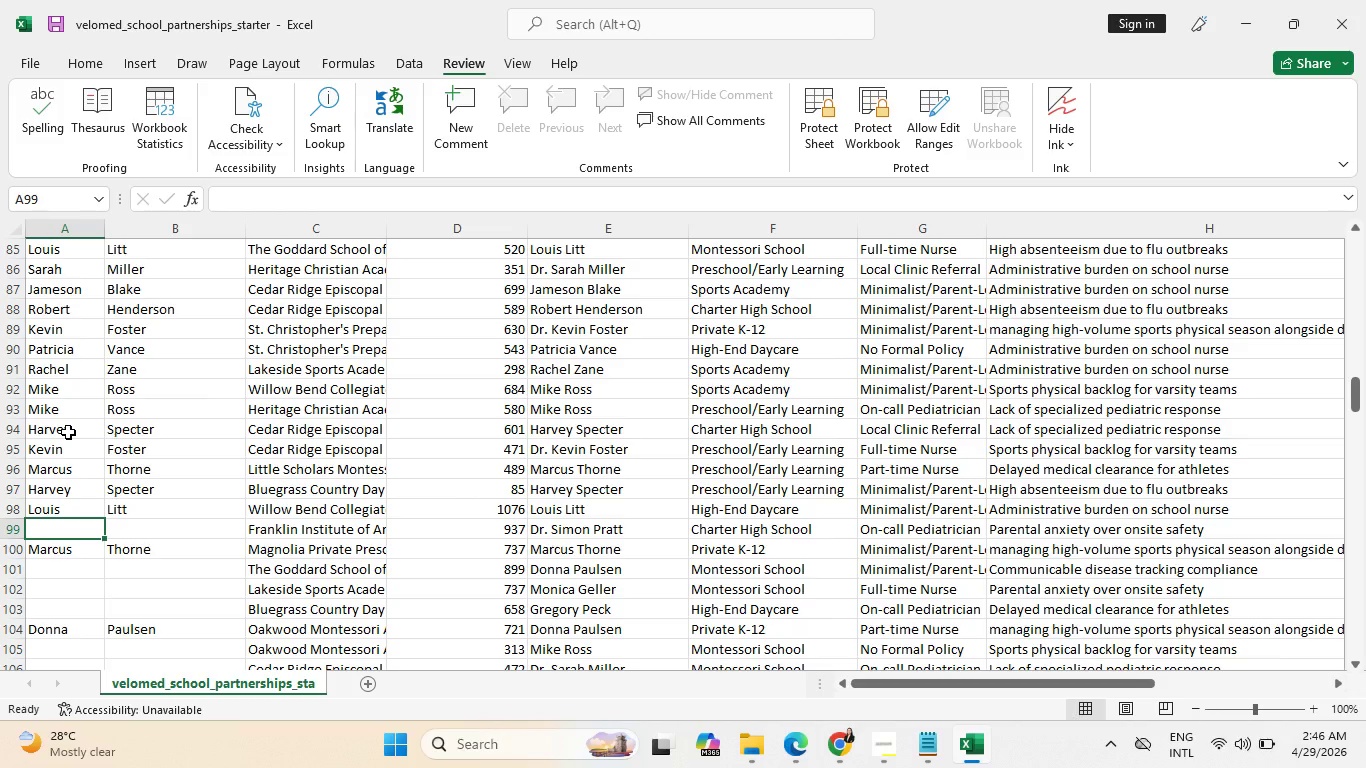 
type(Si)
key(Tab)
type(Pr)
key(Tab)
 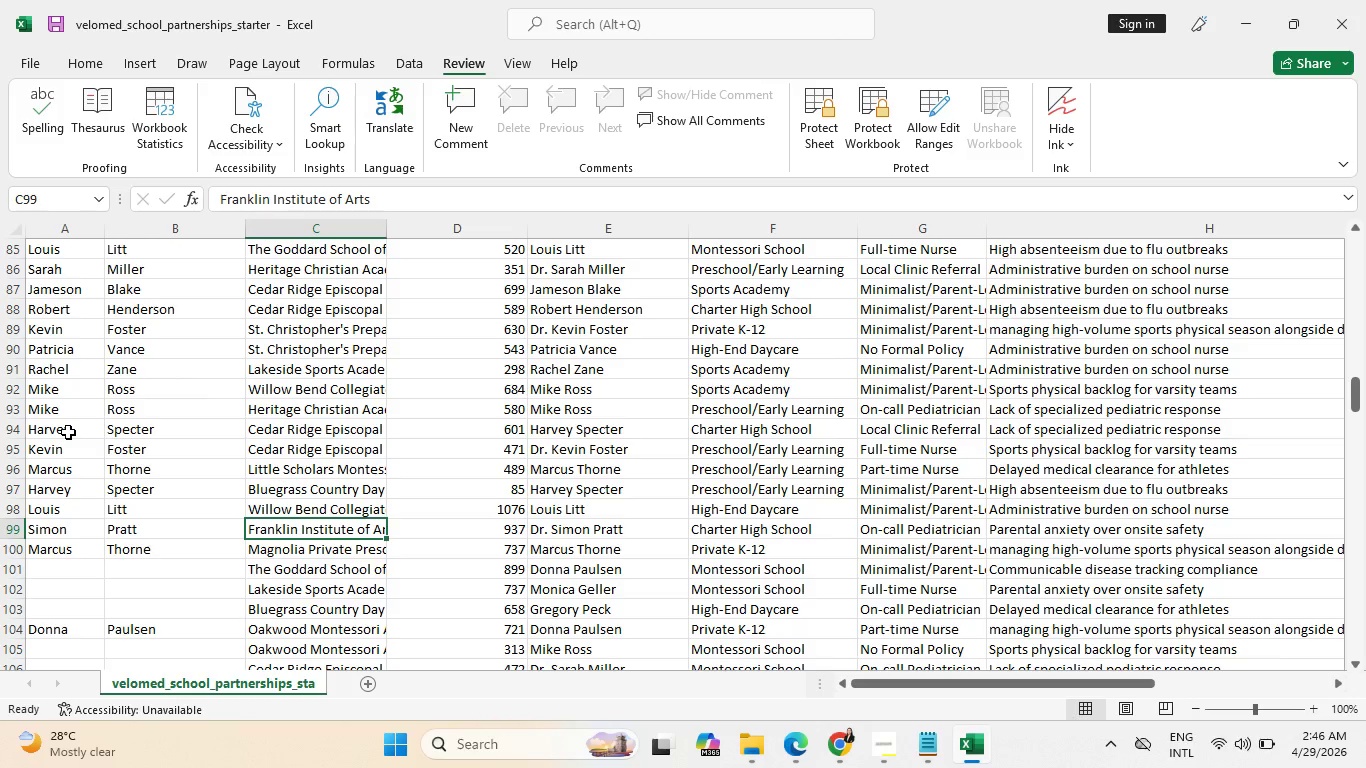 
key(Enter)
 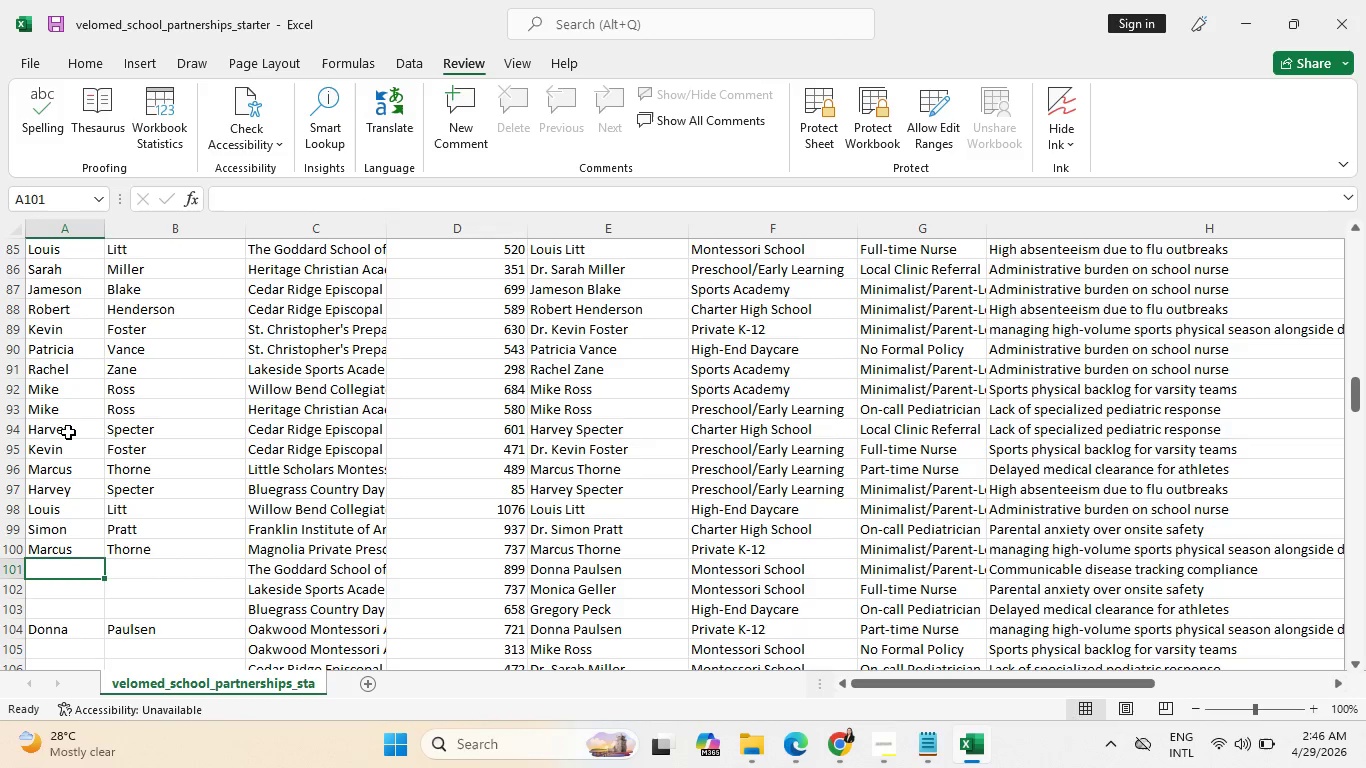 
key(Enter)
 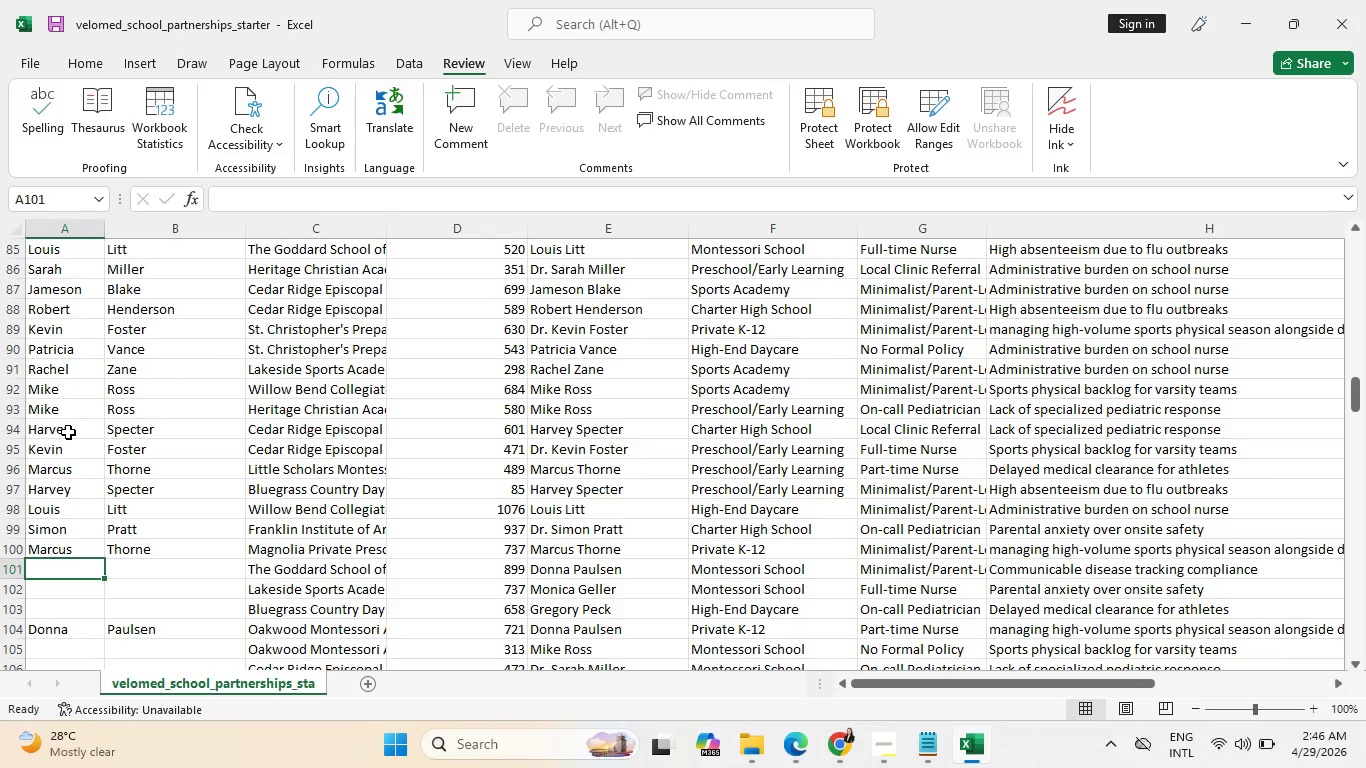 
type(Do)
key(Tab)
type(Paulseom)
key(Backspace)
key(Backspace)
type(n)
 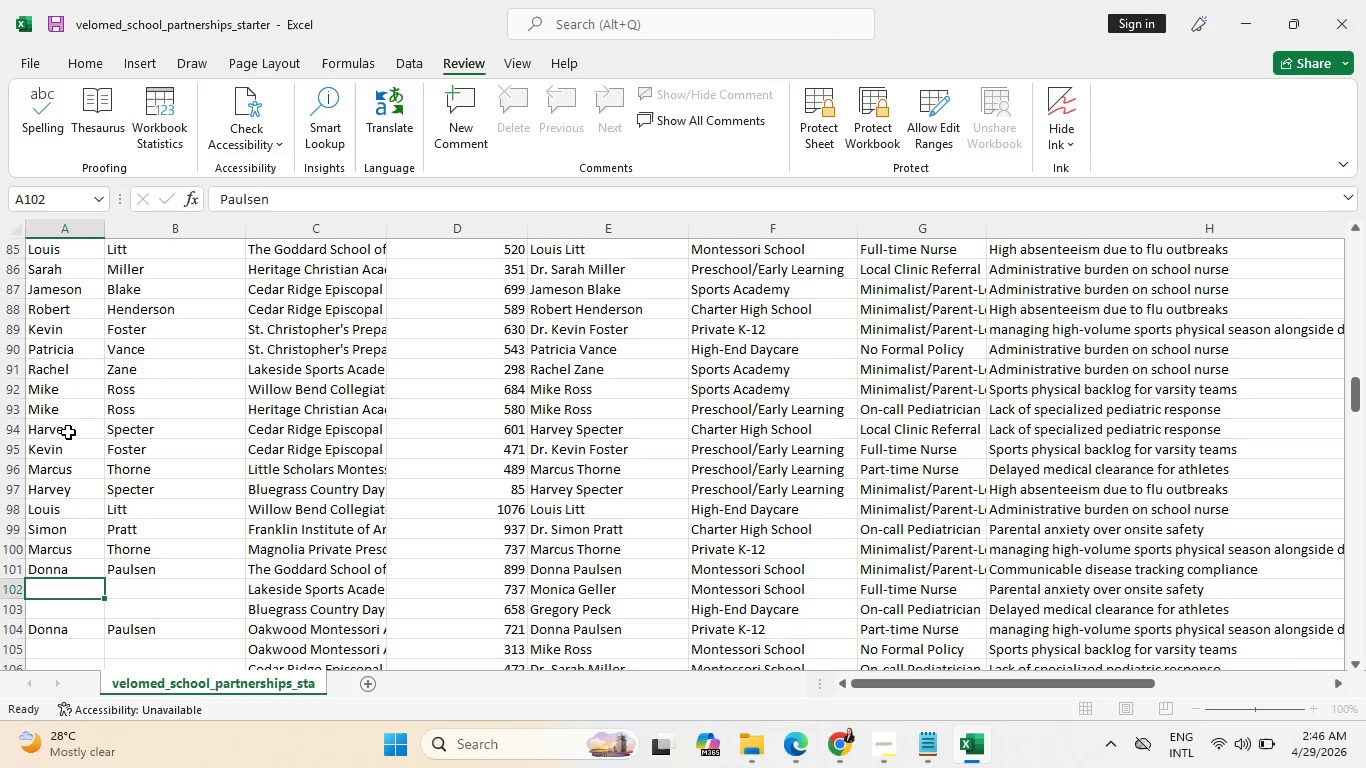 
 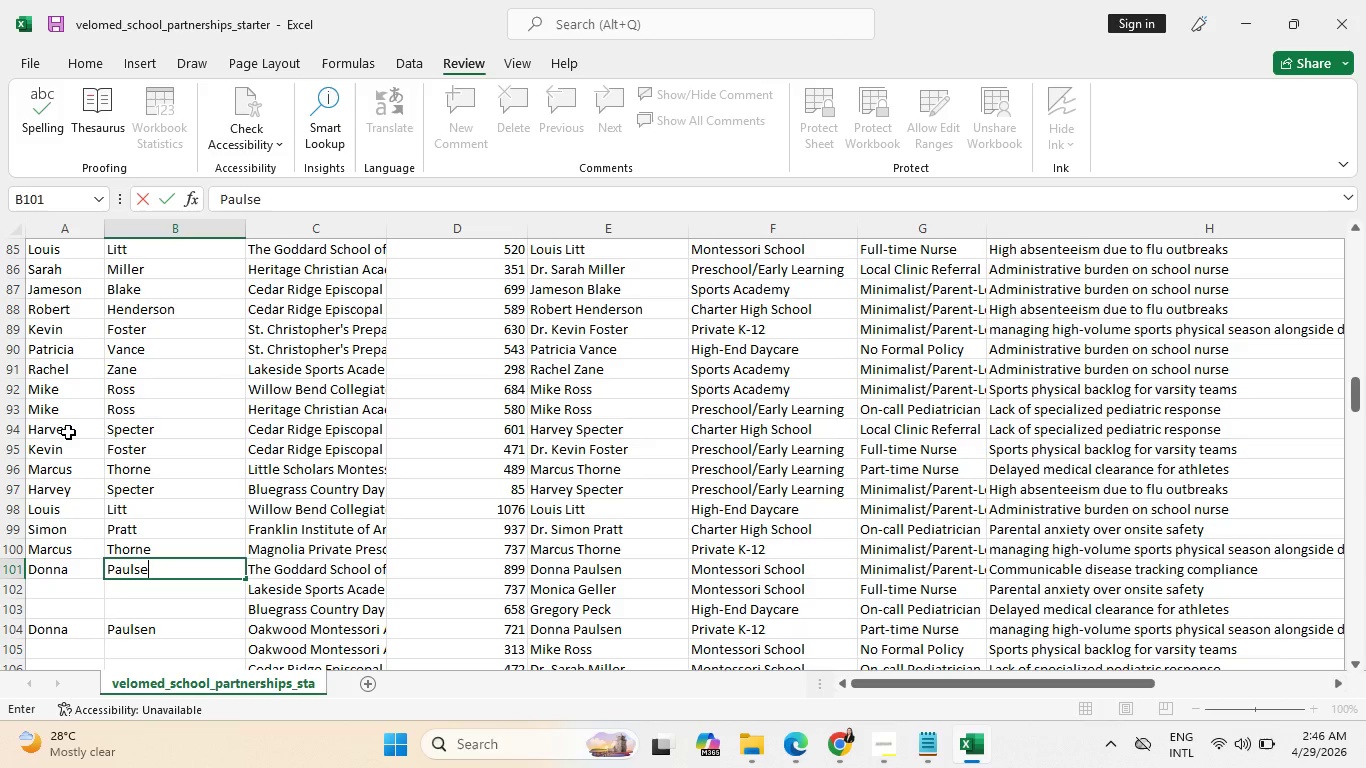 
key(Enter)
 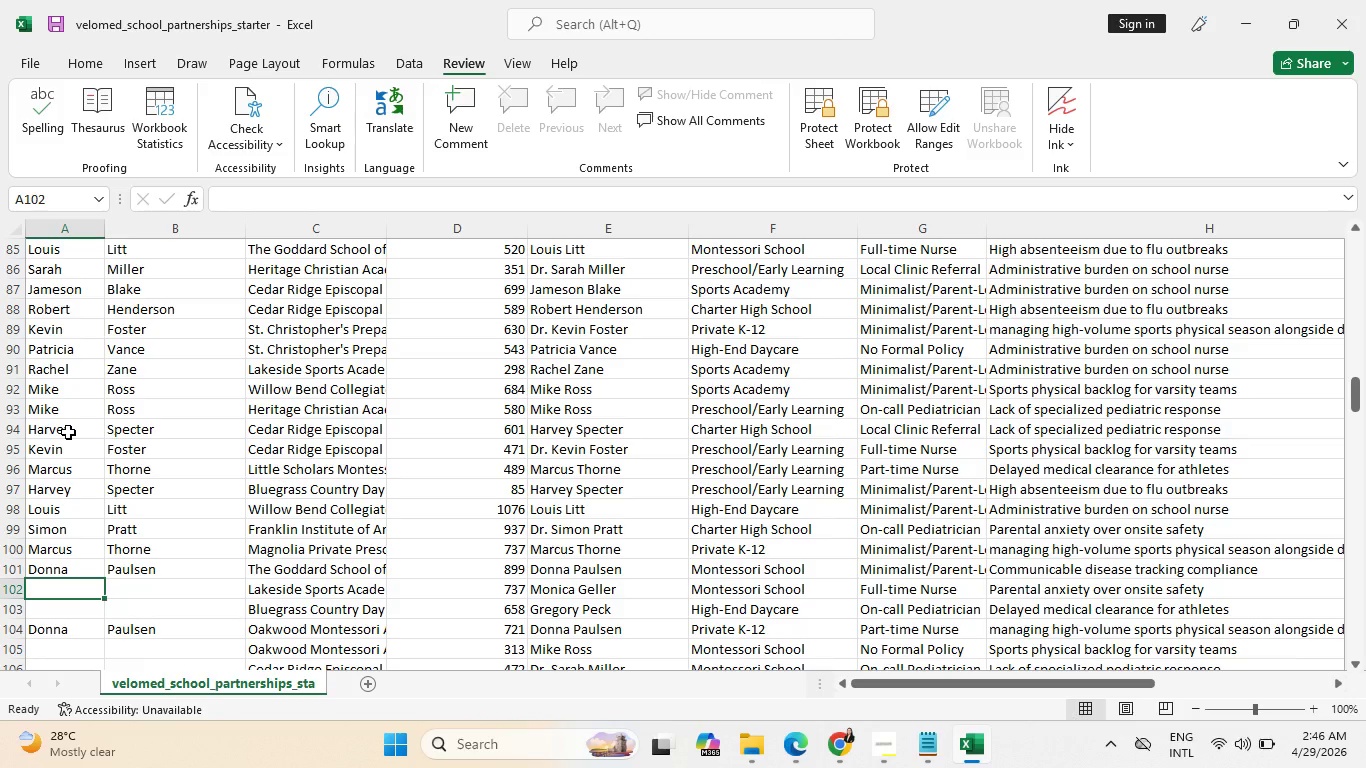 
scroll: coordinate [231, 519], scroll_direction: down, amount: 3.0
 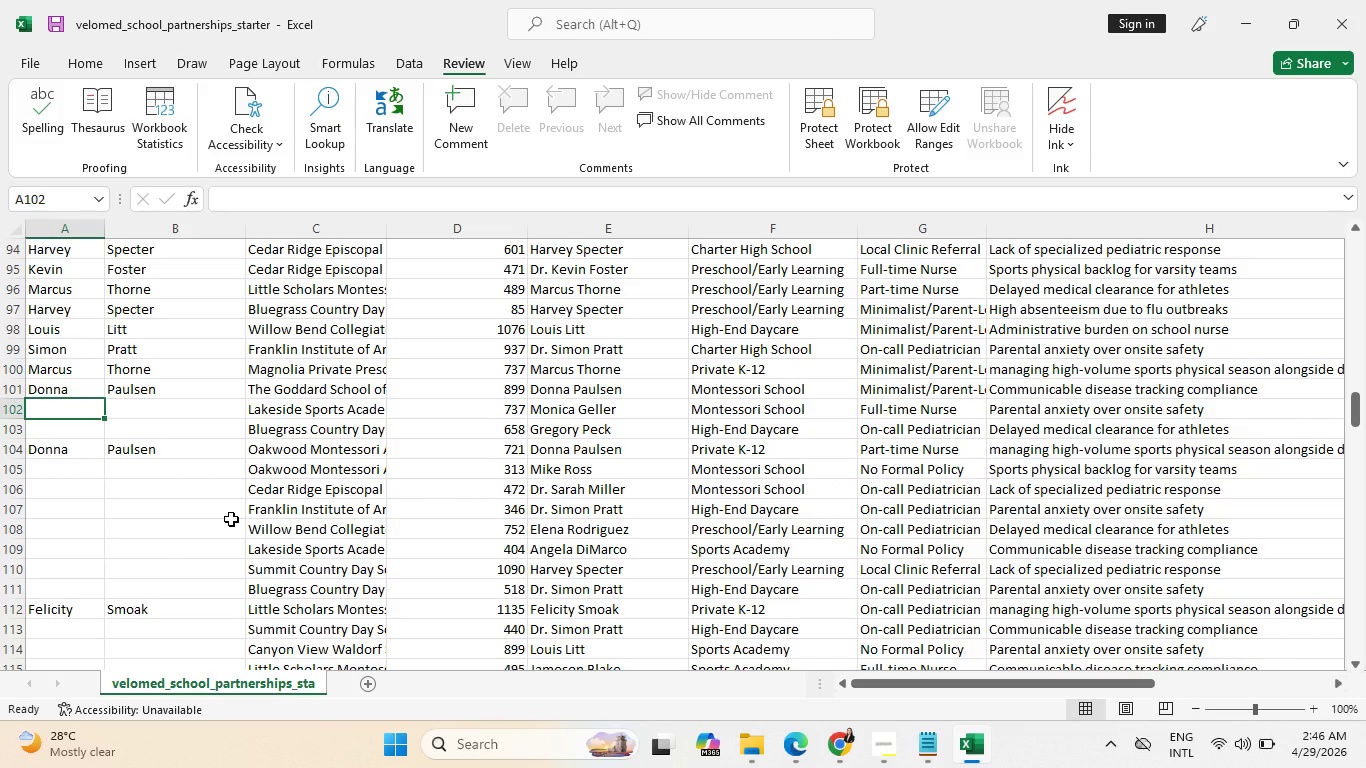 
type(Mo)
key(Tab)
type(Ge)
 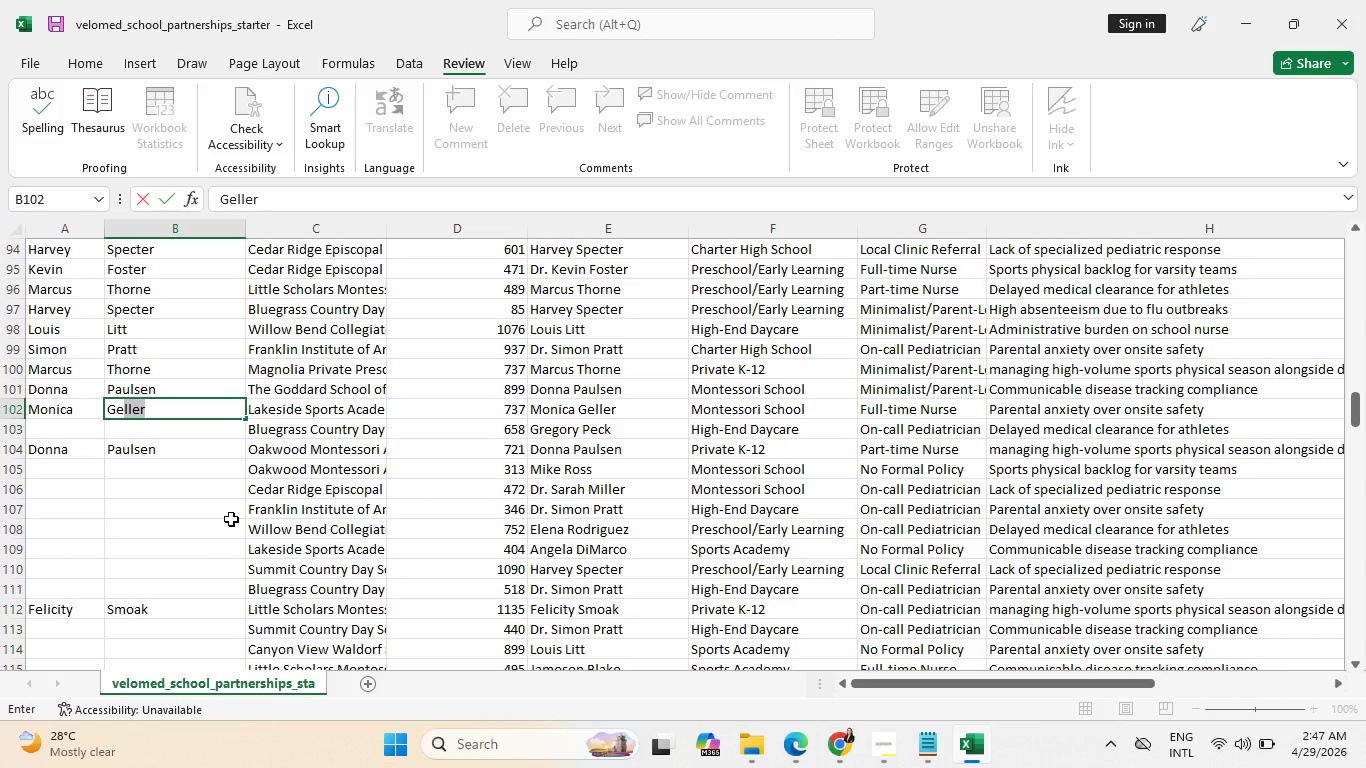 
key(Enter)
 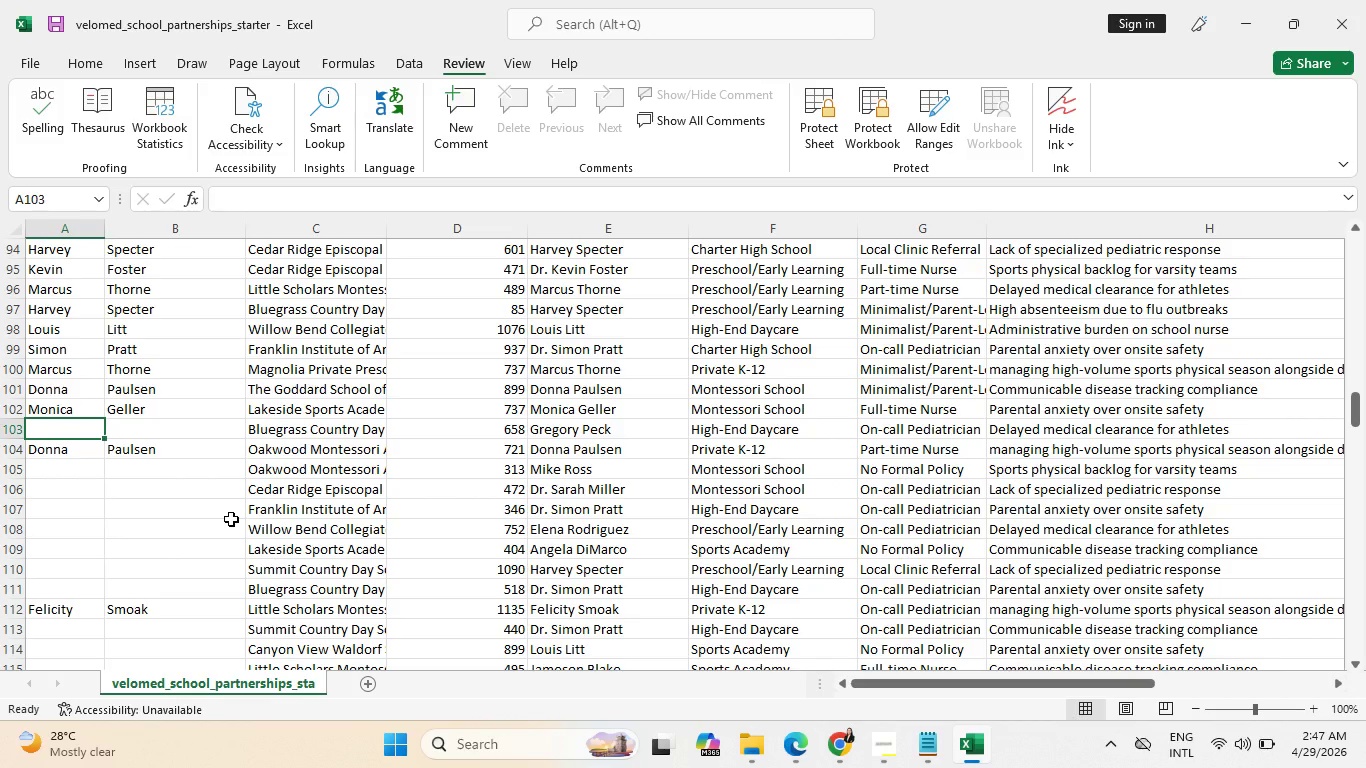 
type(Gre)
key(Tab)
type(Pe)
 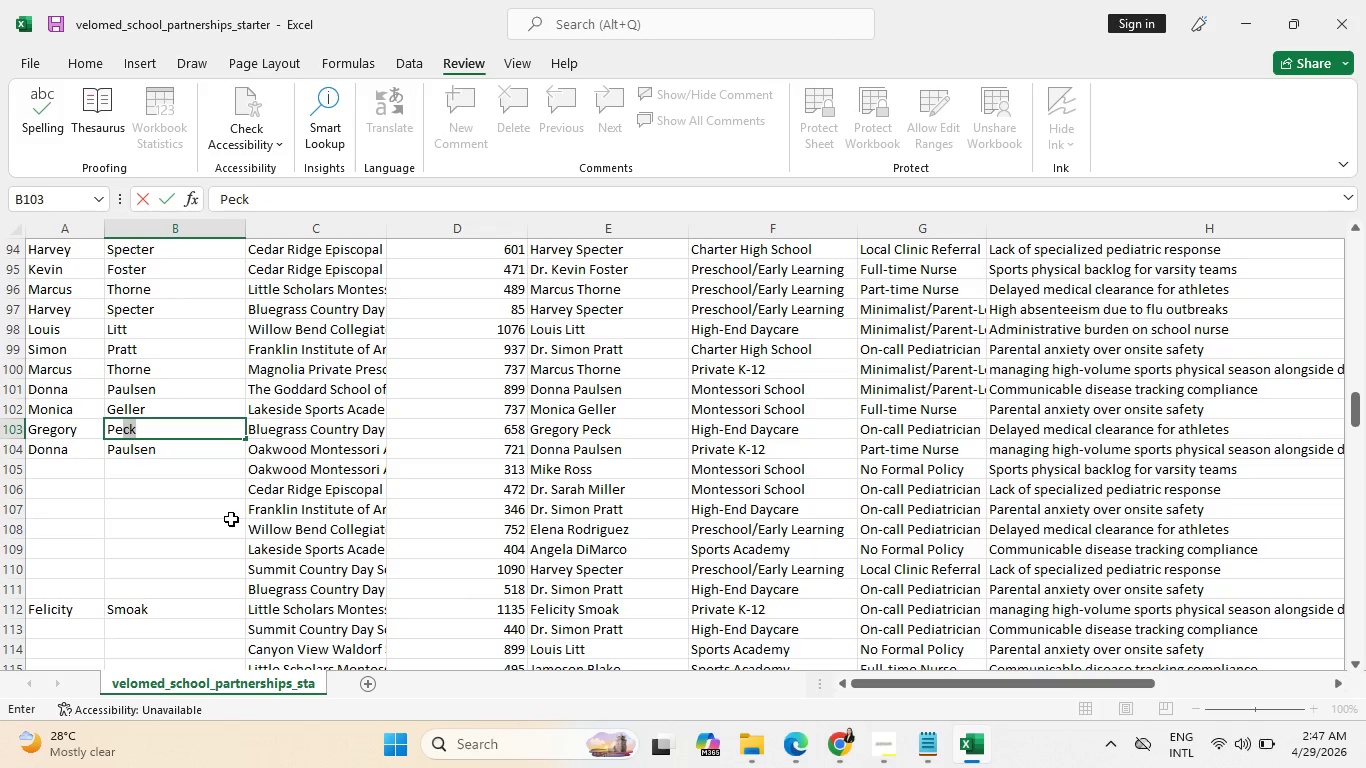 
key(Enter)
 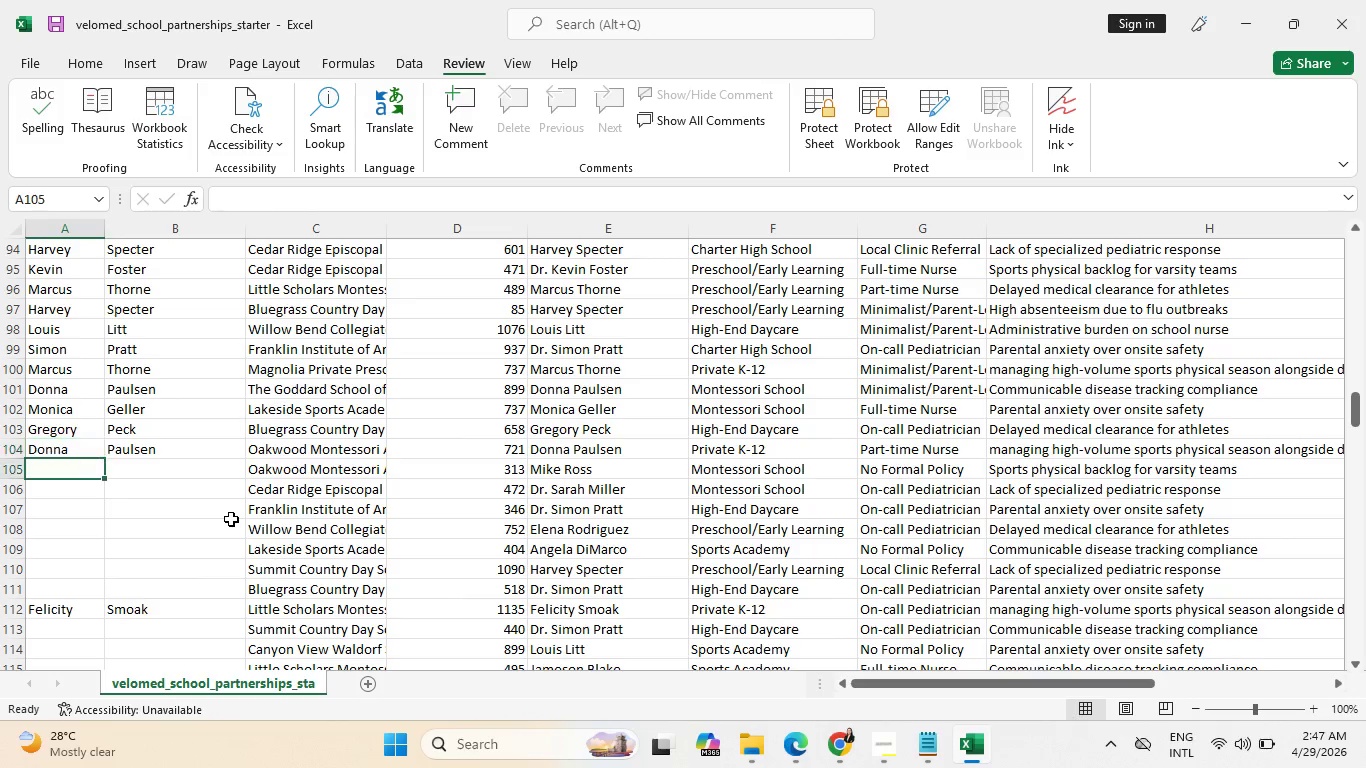 
key(Enter)
 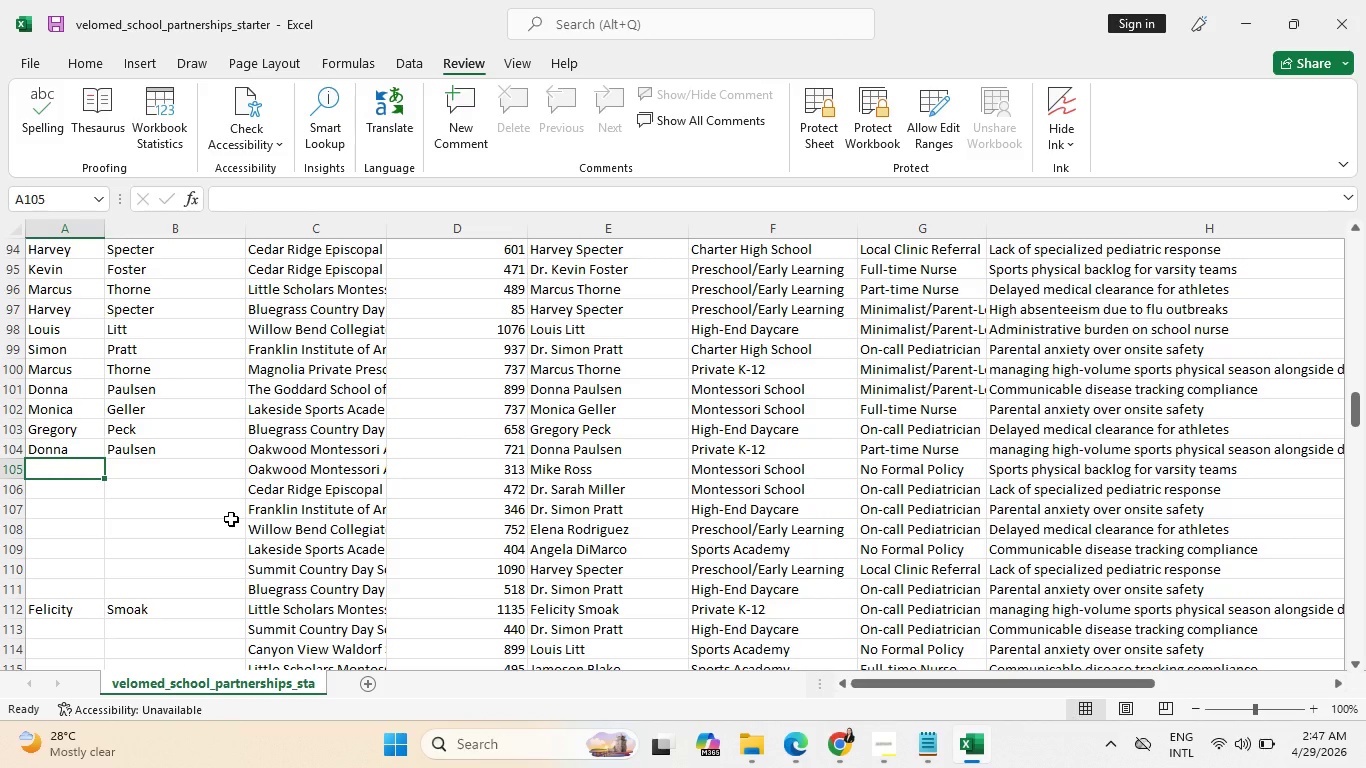 
type(Mi)
key(Tab)
type(Ros)
 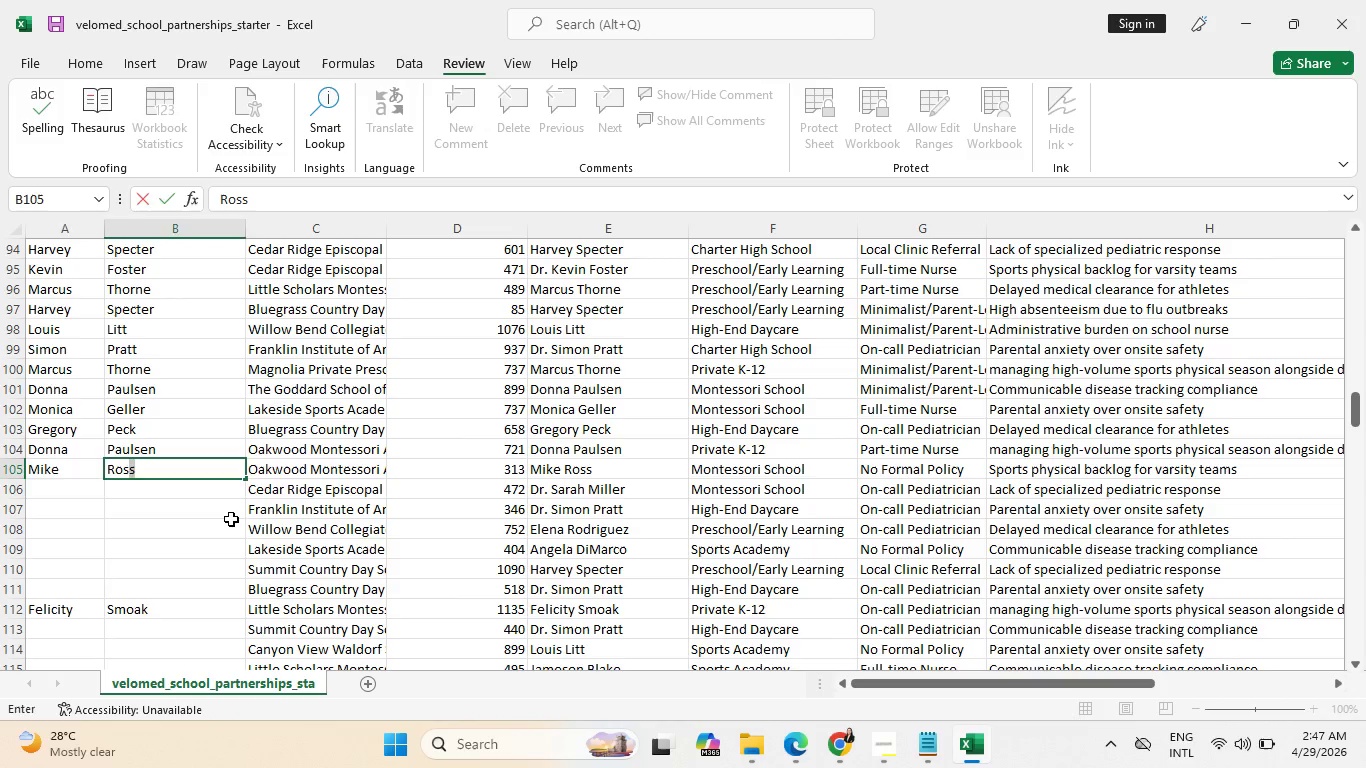 
key(Enter)
 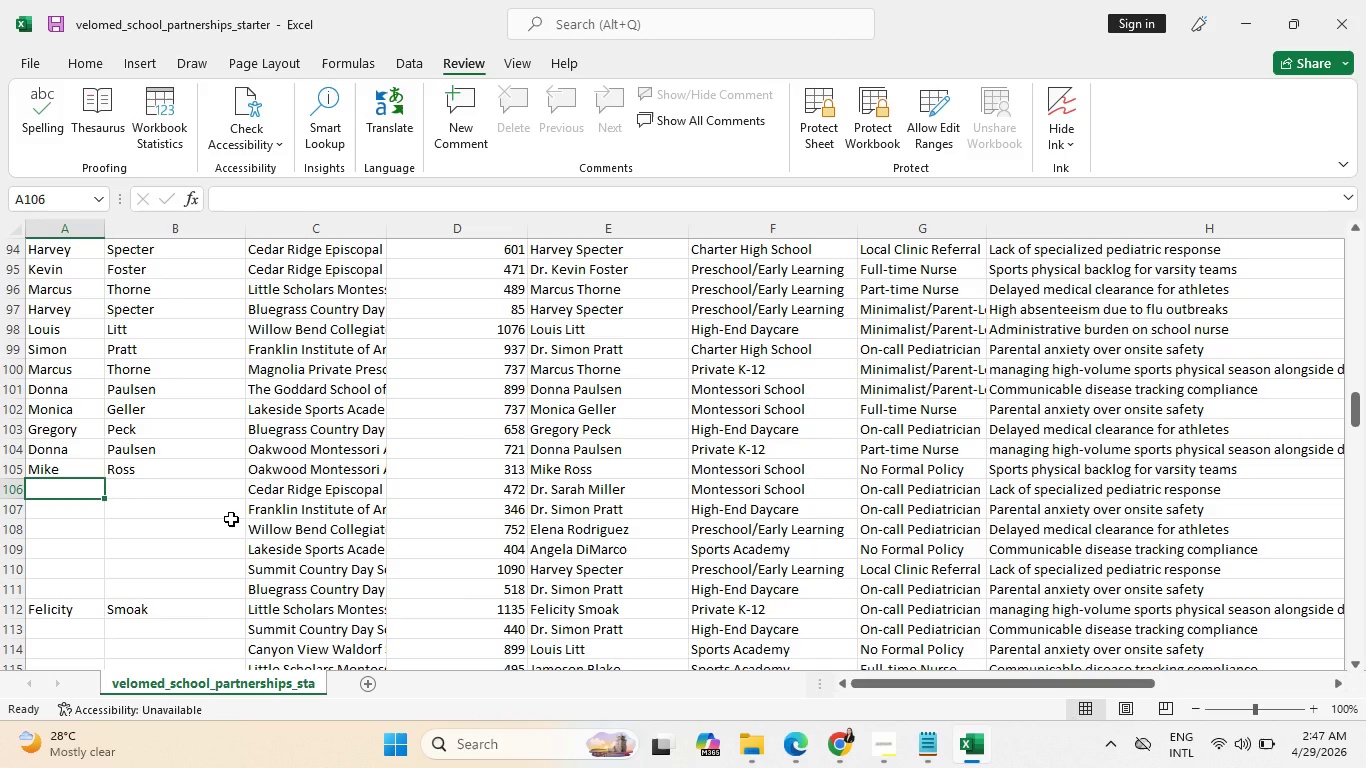 
type(Satah )
key(Backspace)
key(Backspace)
key(Backspace)
key(Backspace)
type(rah)
key(Tab)
type(Miler)
 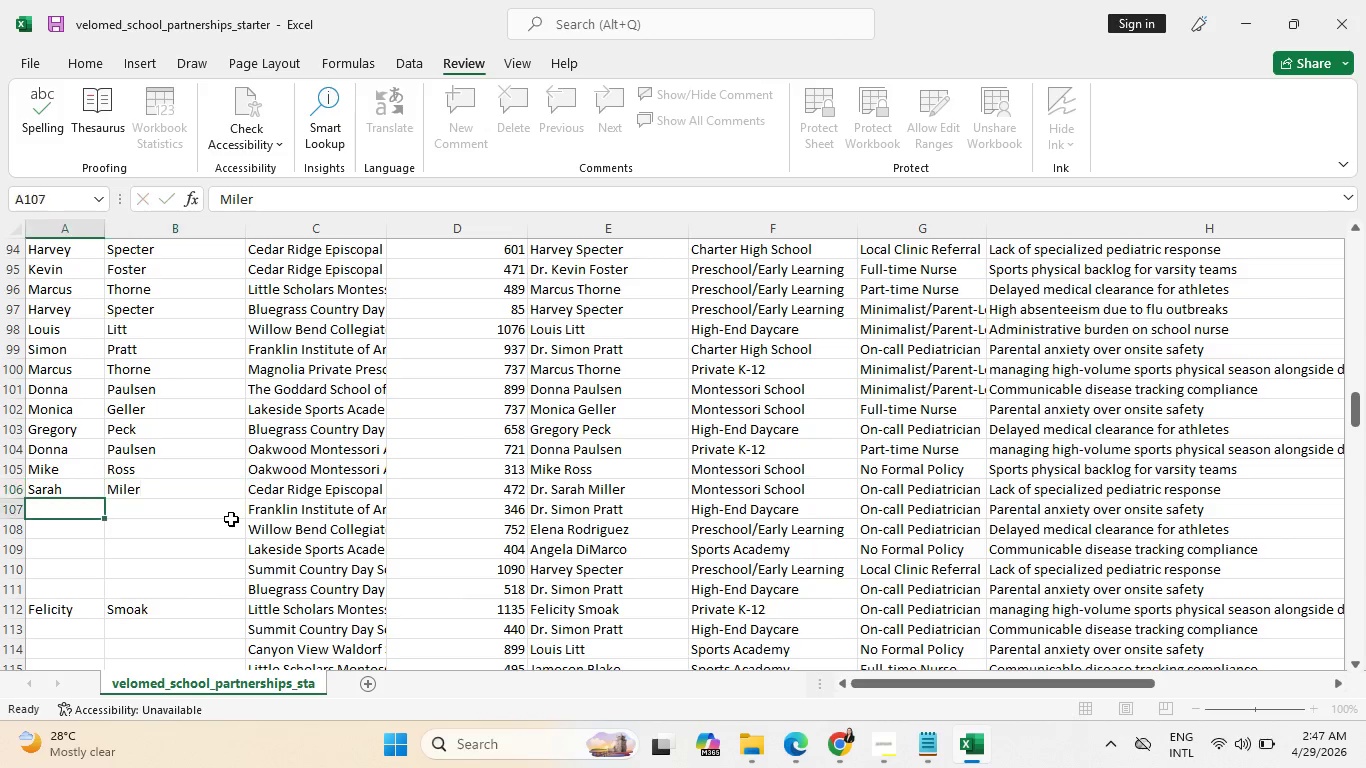 
key(Enter)
 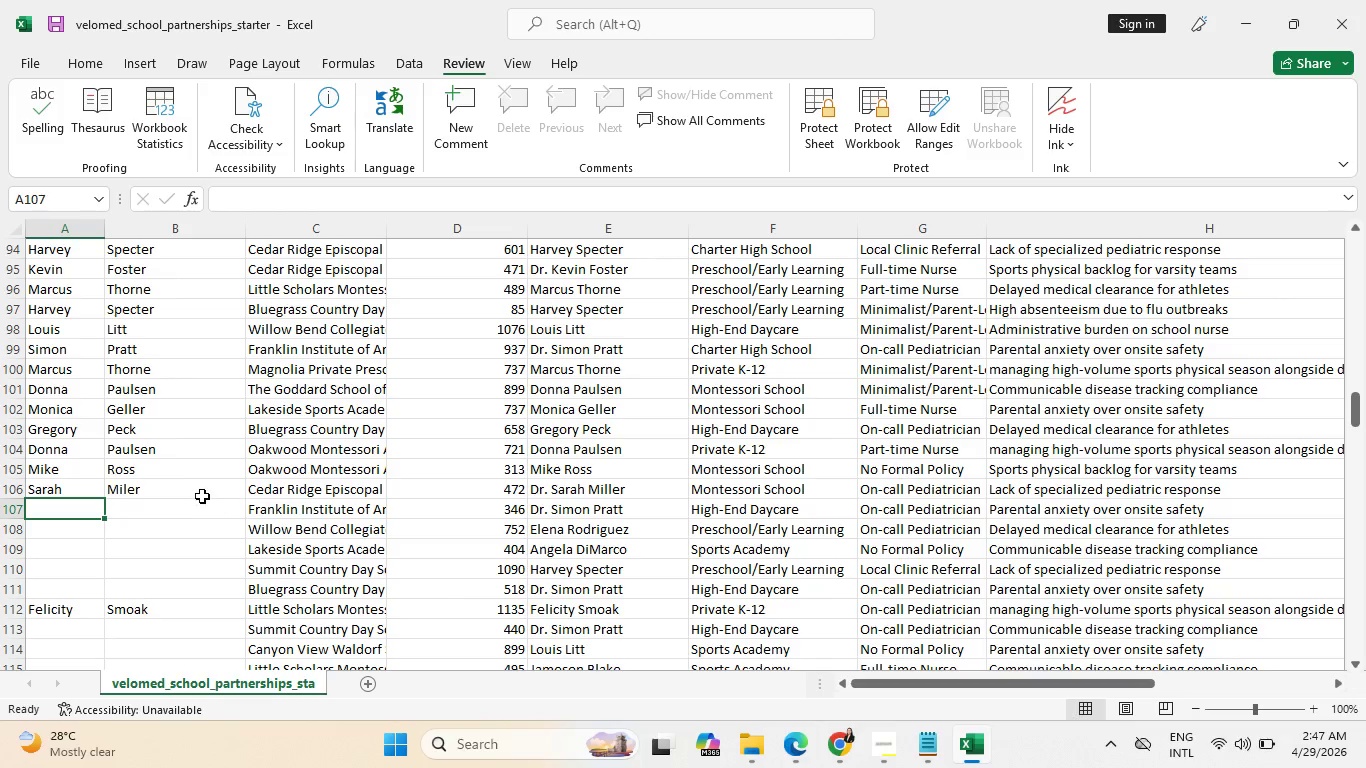 
key(Shift+M)
 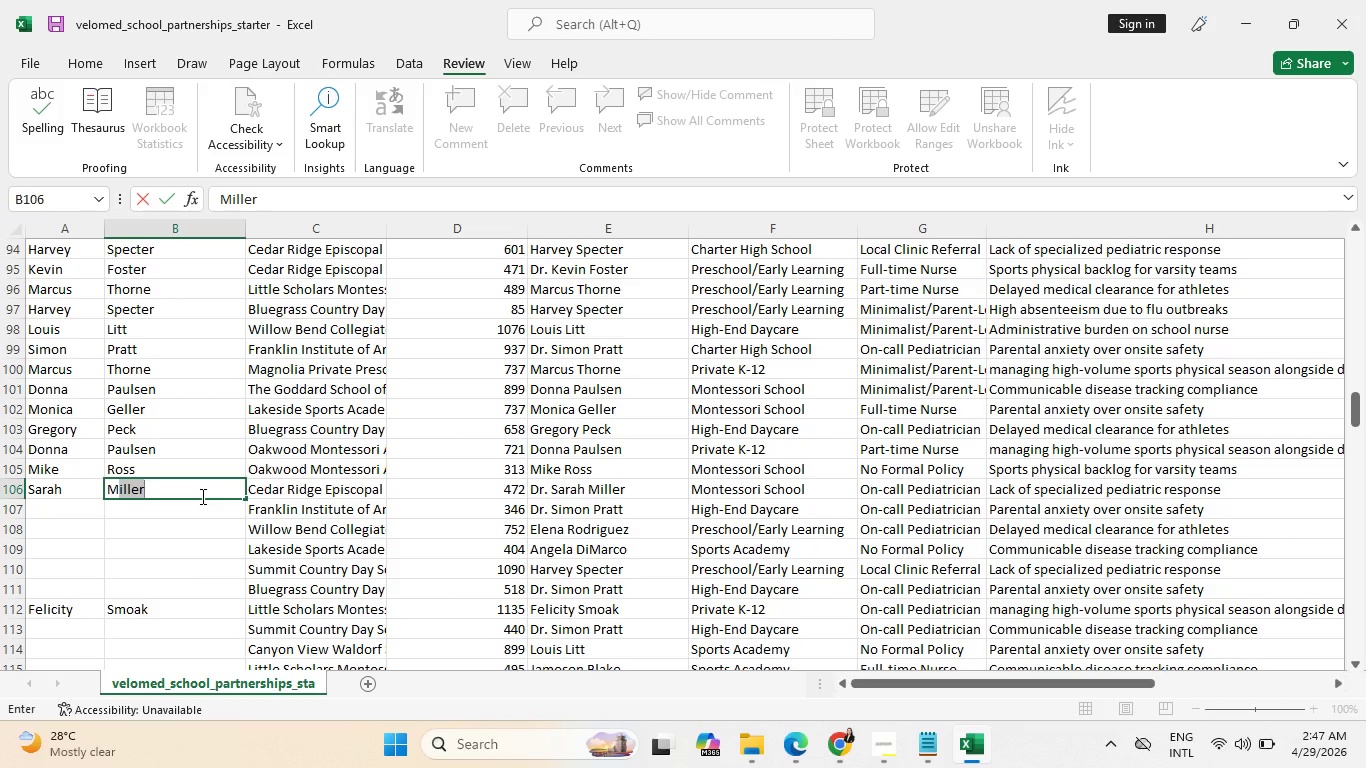 
key(Enter)
 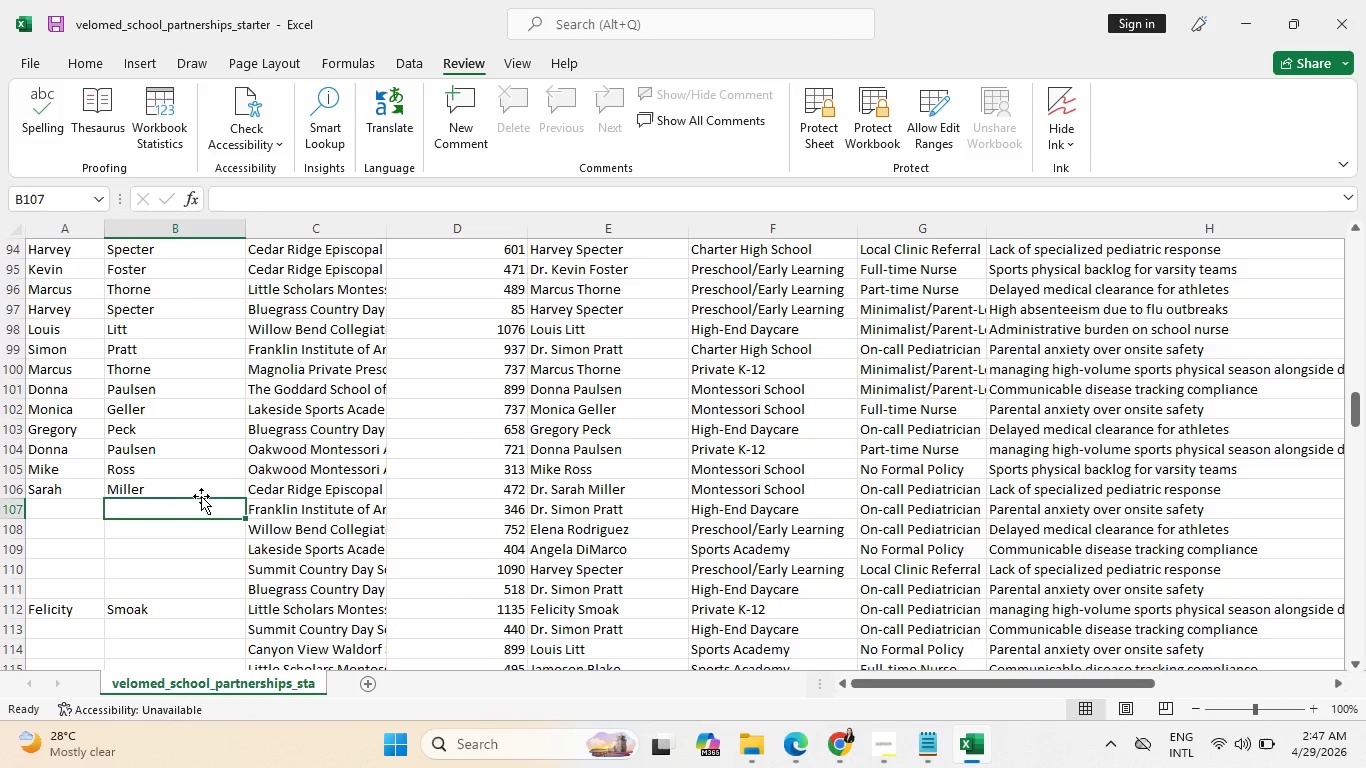 
key(ArrowLeft)
 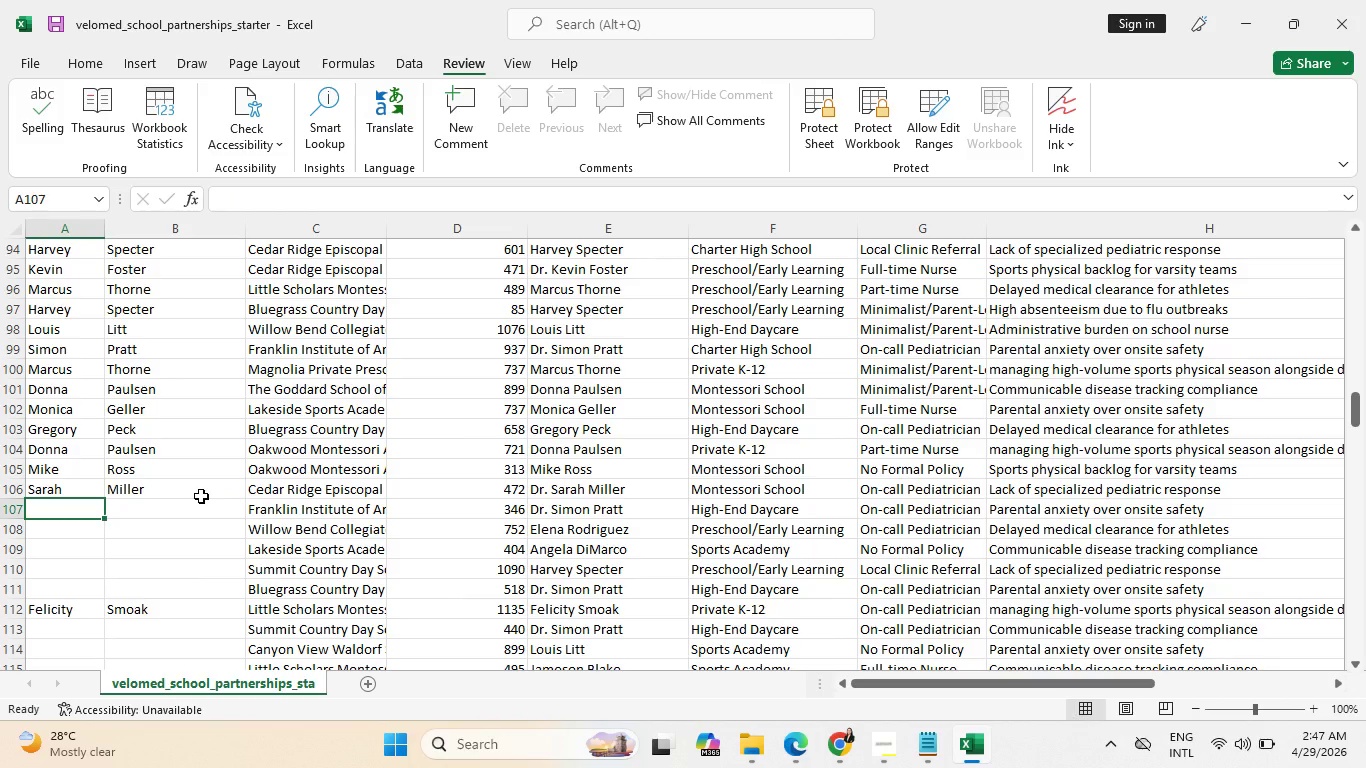 
wait(7.48)
 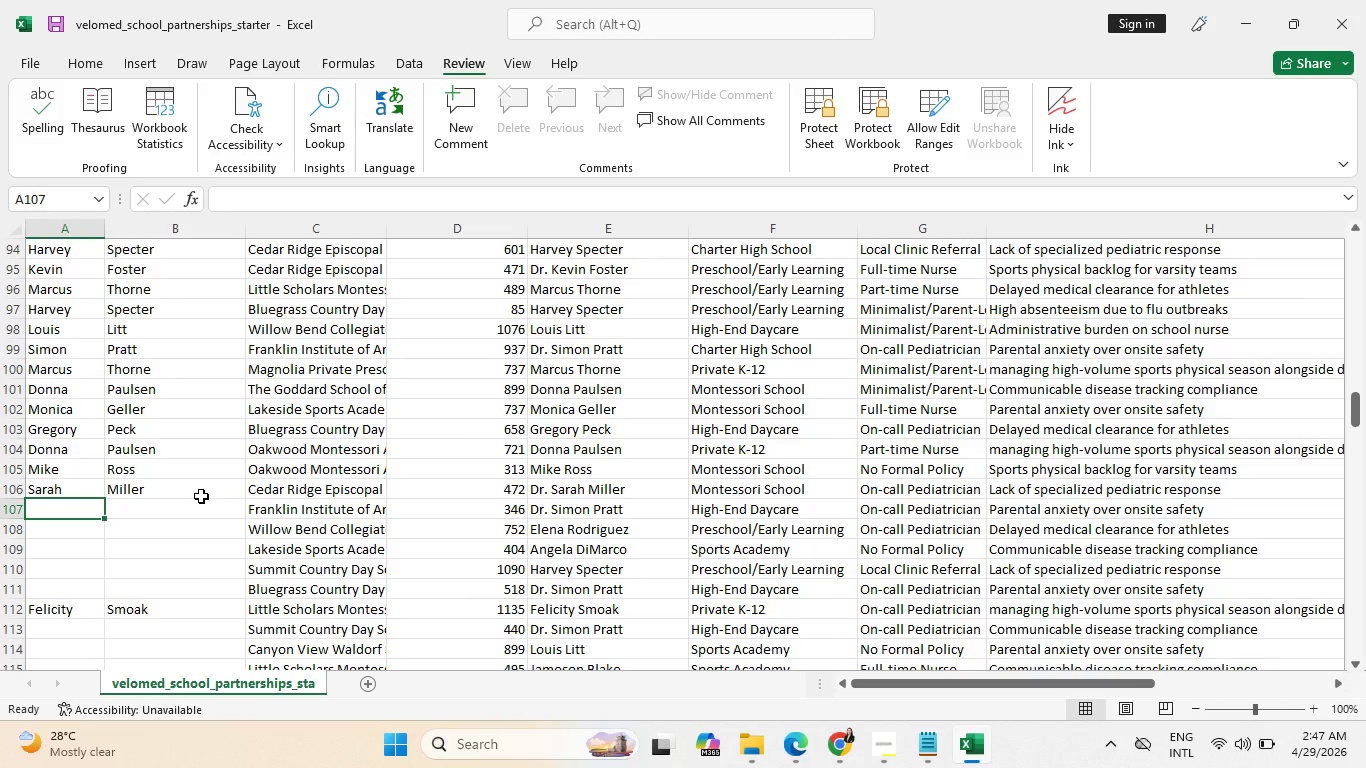 
type(Sim)
key(Tab)
type(Pr)
key(Tab)
 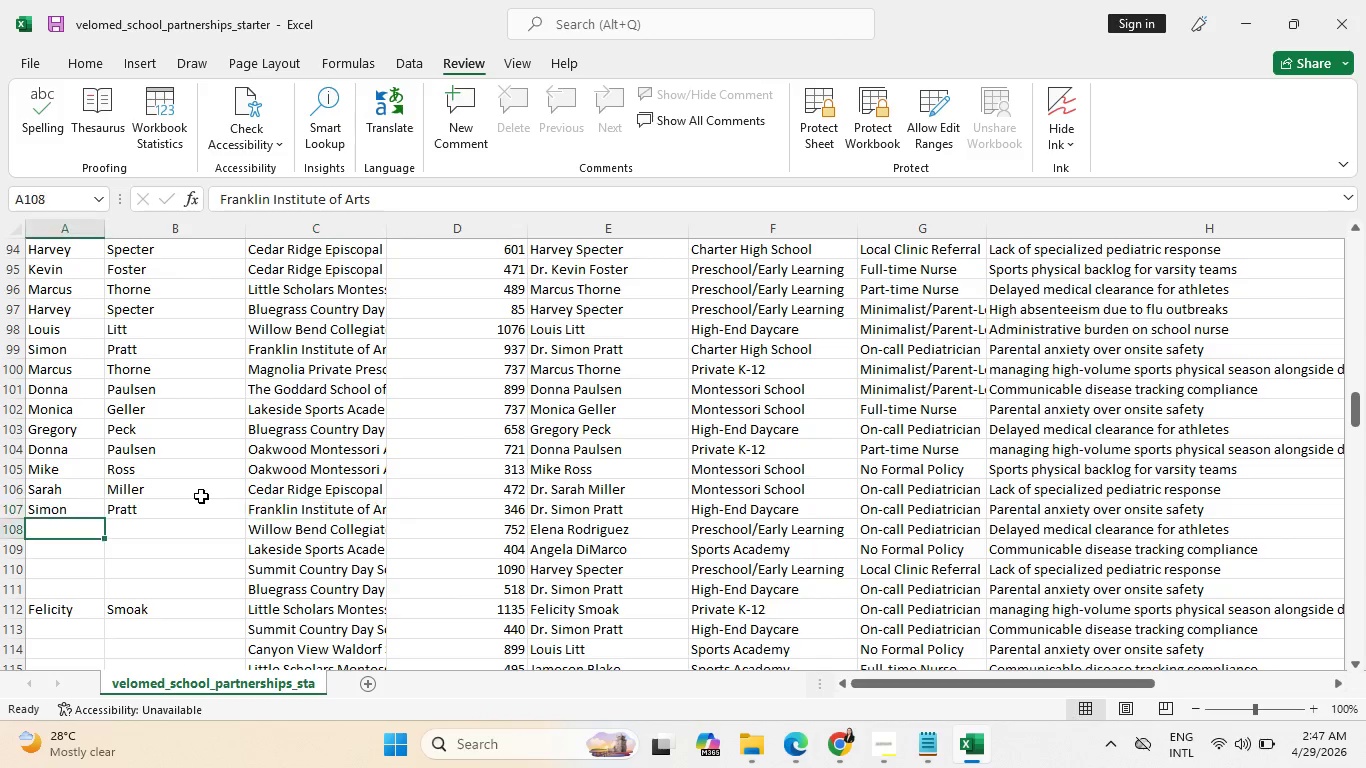 
key(Enter)
 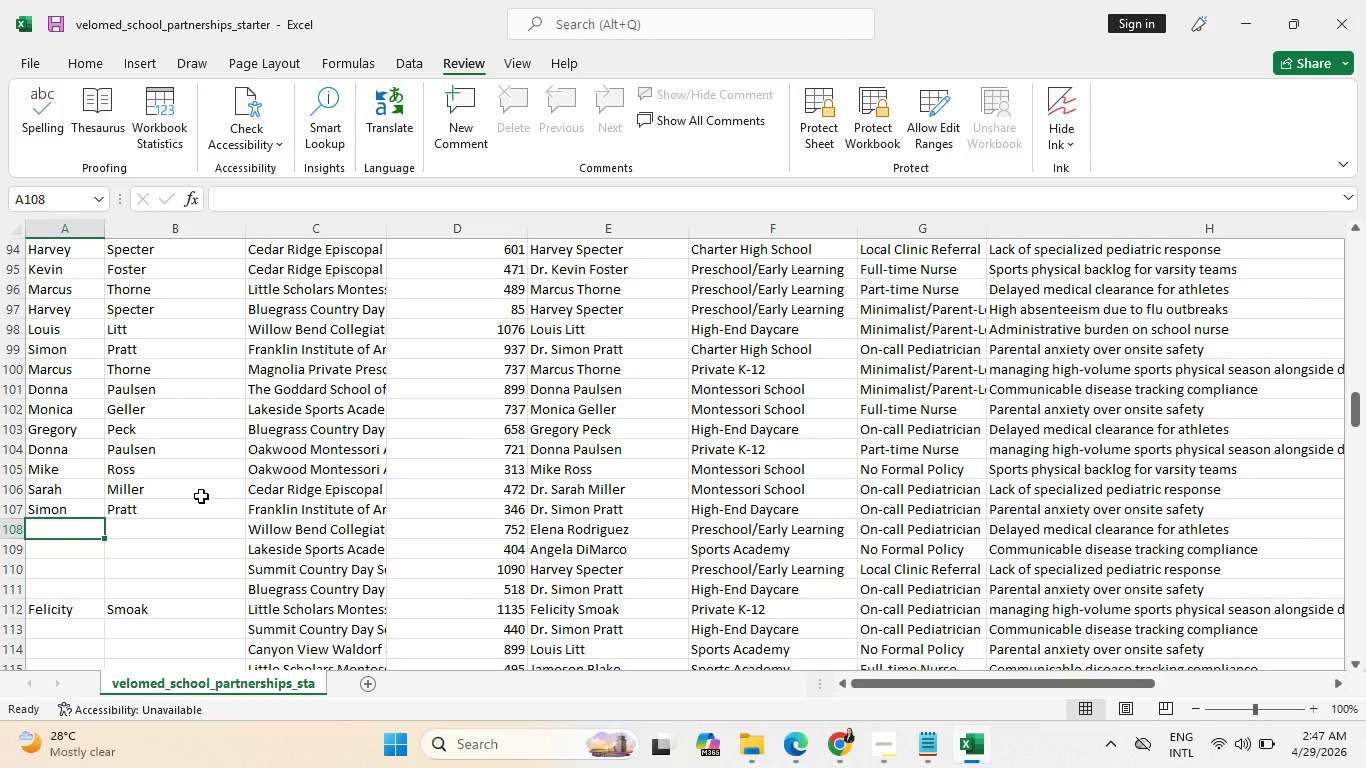 
type(Si)
key(Backspace)
key(Backspace)
key(Backspace)
type(Ele)
key(Tab)
type(Rod)
 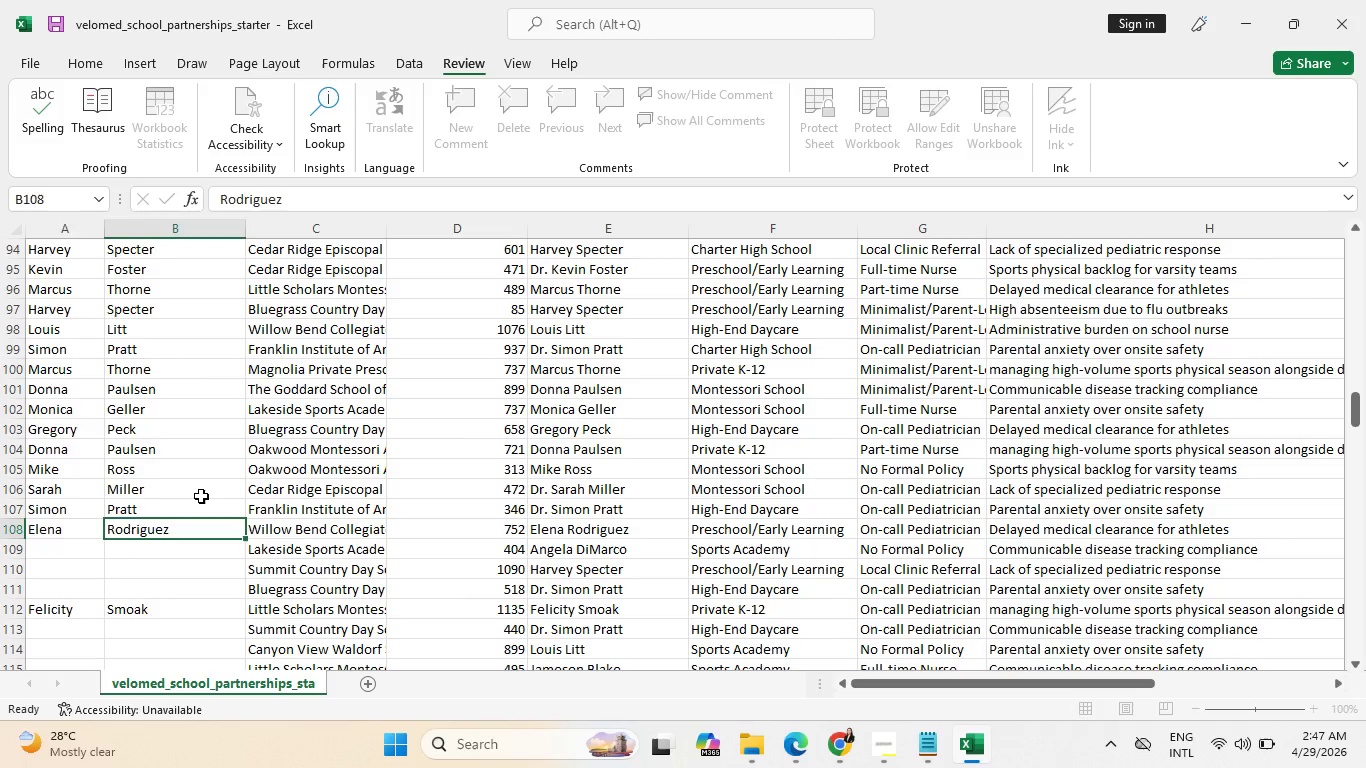 
key(Enter)
 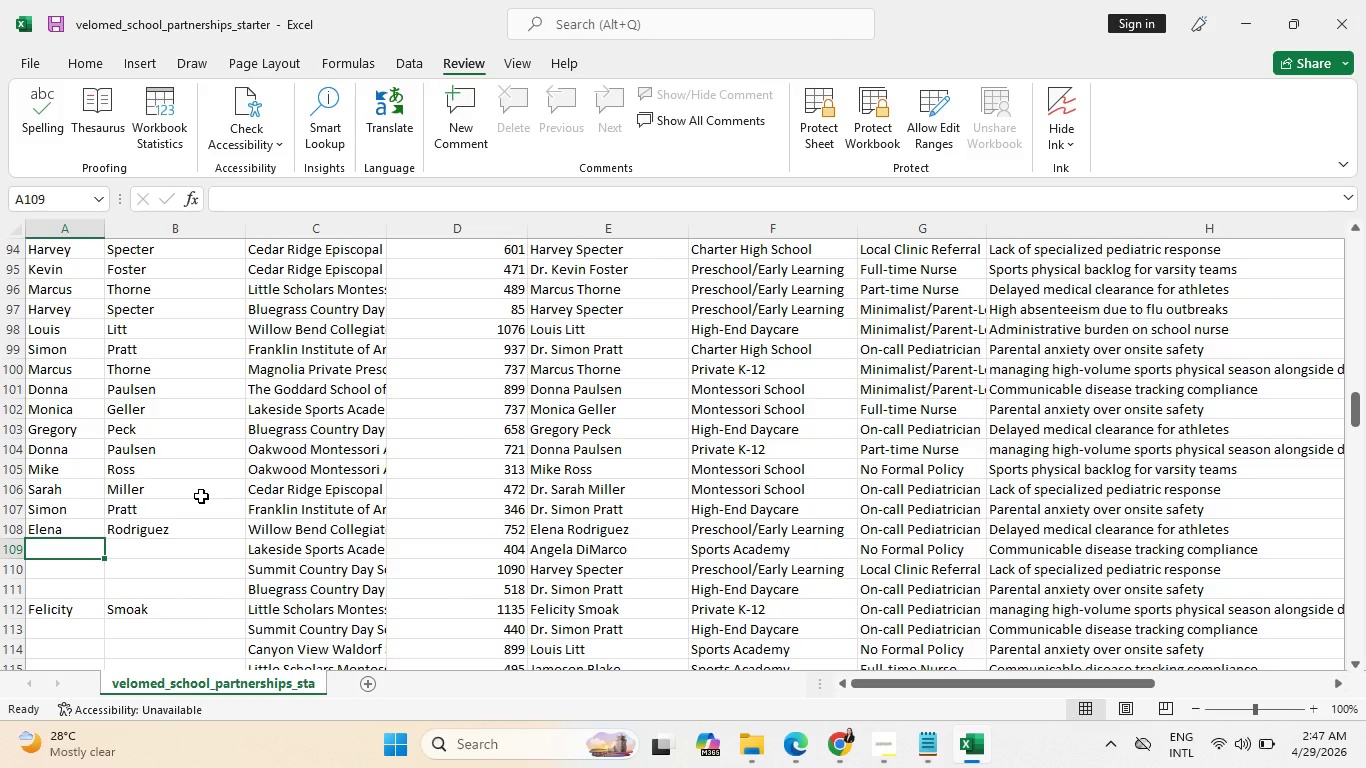 
type(An)
key(Tab)
type(Di)
 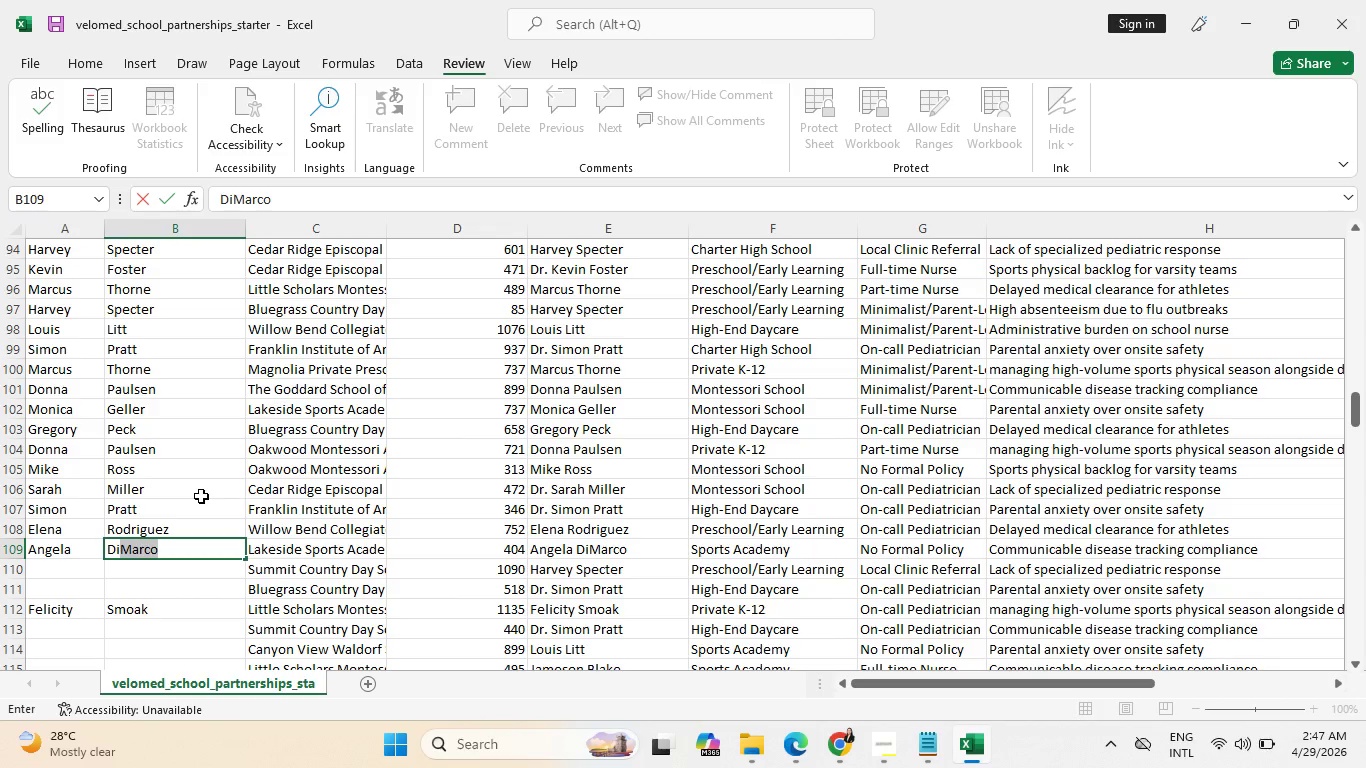 
key(Enter)
 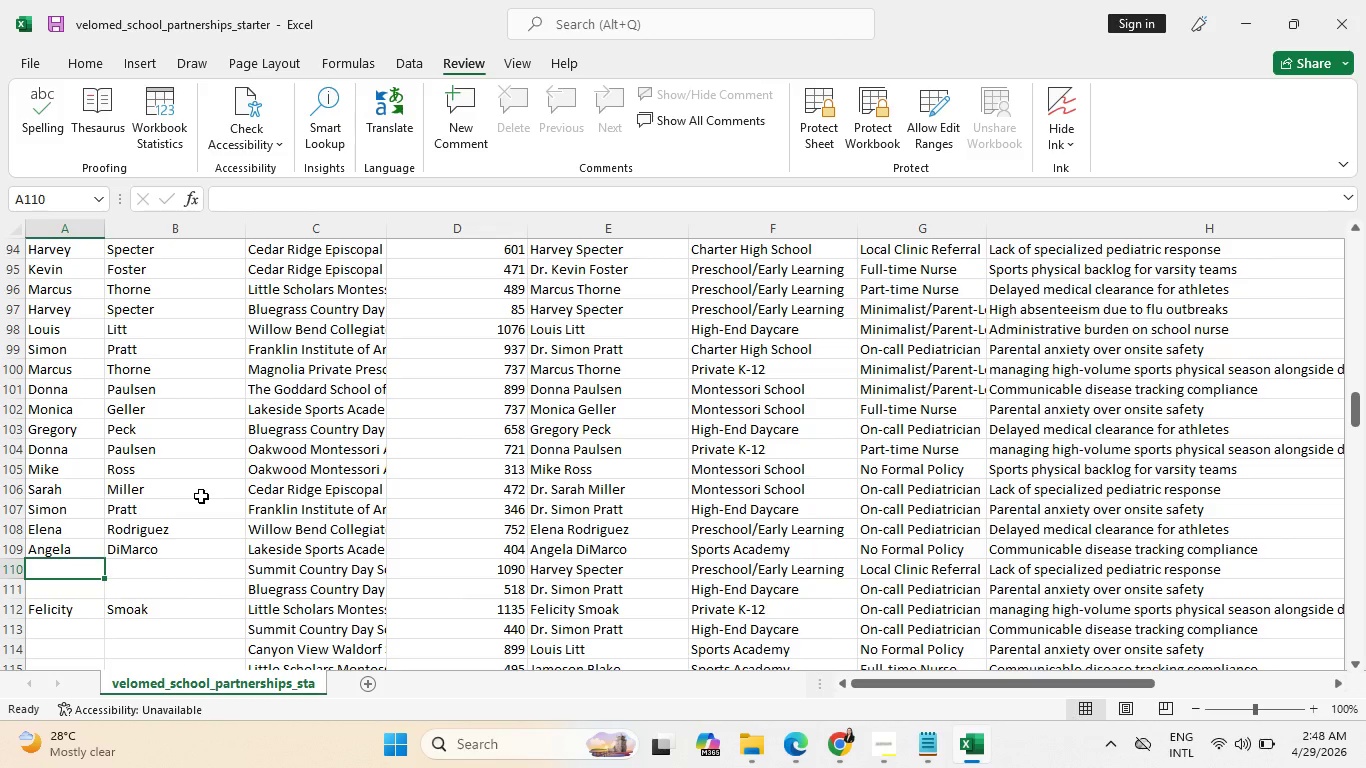 
type(Har)
key(Tab)
type(Spe)
 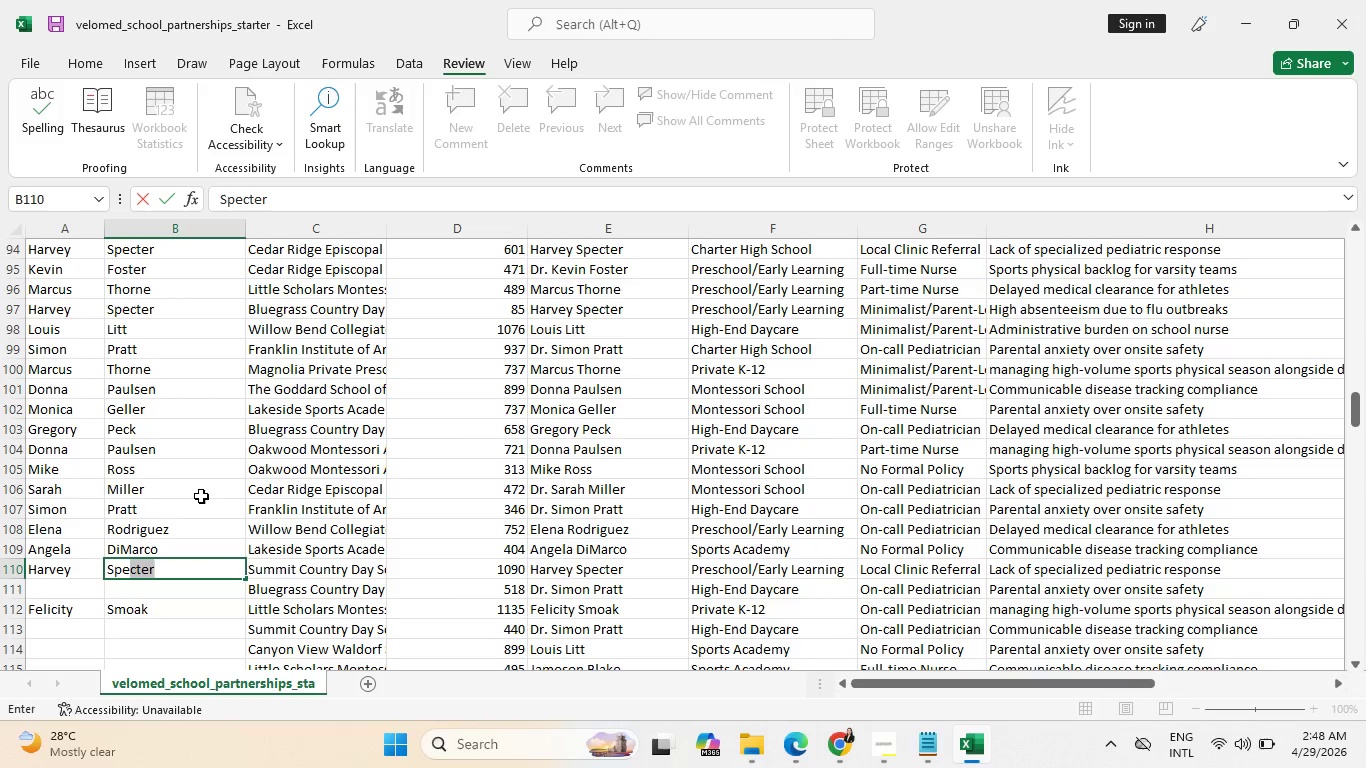 
key(Enter)
 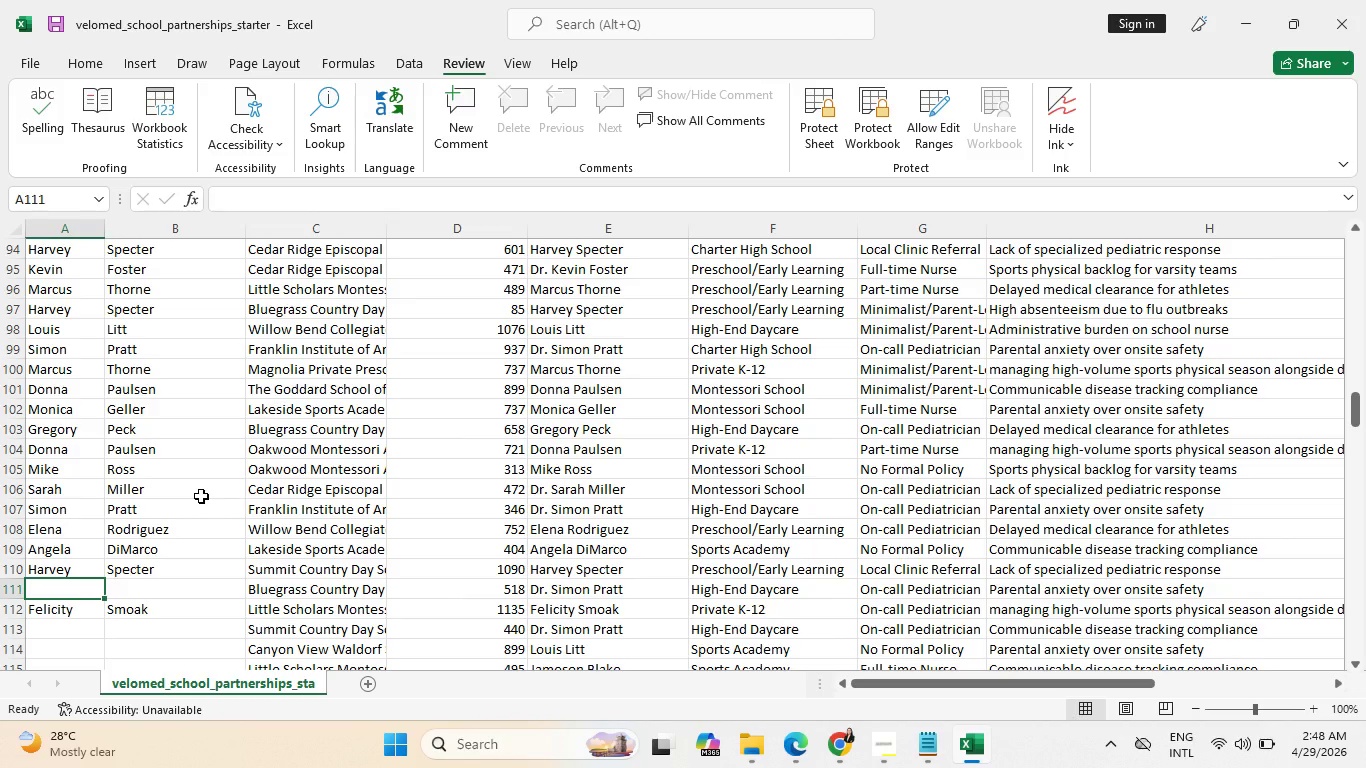 
type(Si)
key(Backspace)
key(Backspace)
key(Backspace)
type(Simo)
key(Tab)
type(Pratt)
 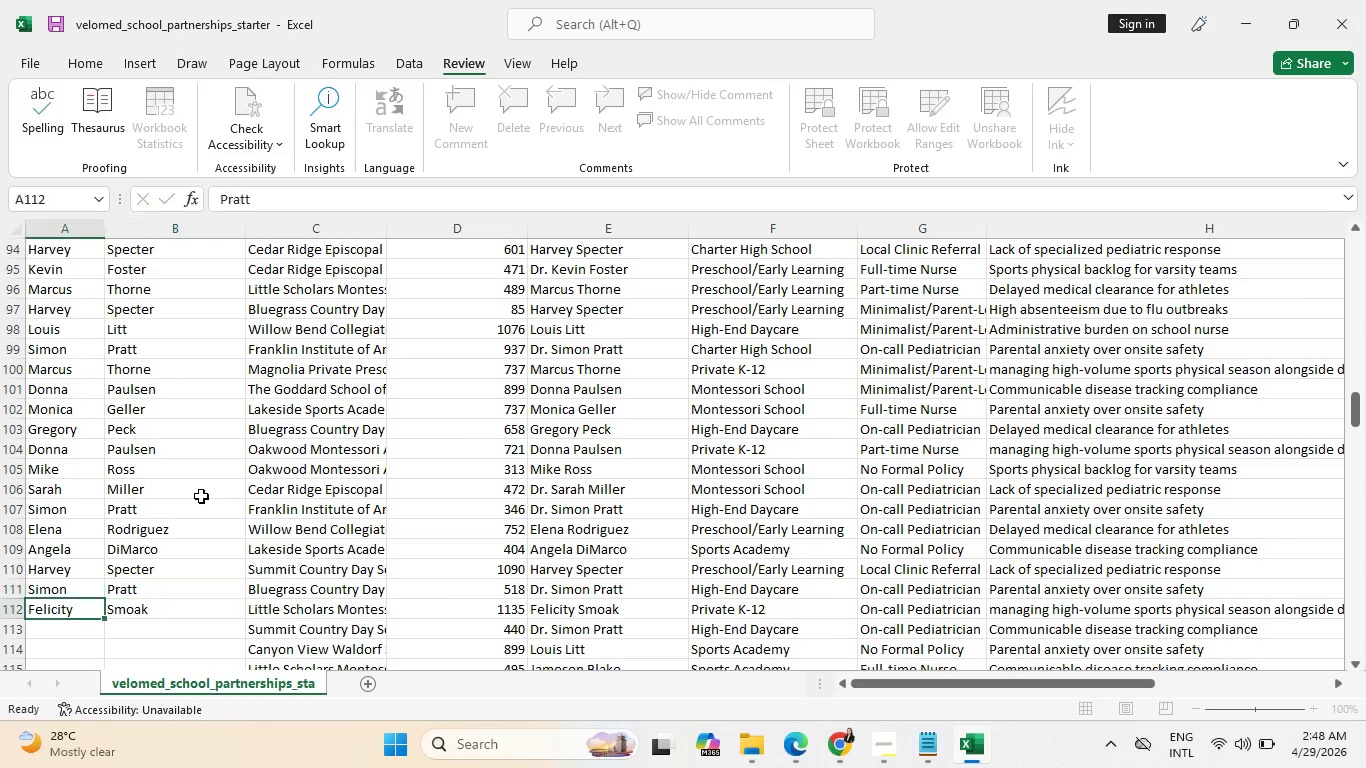 
 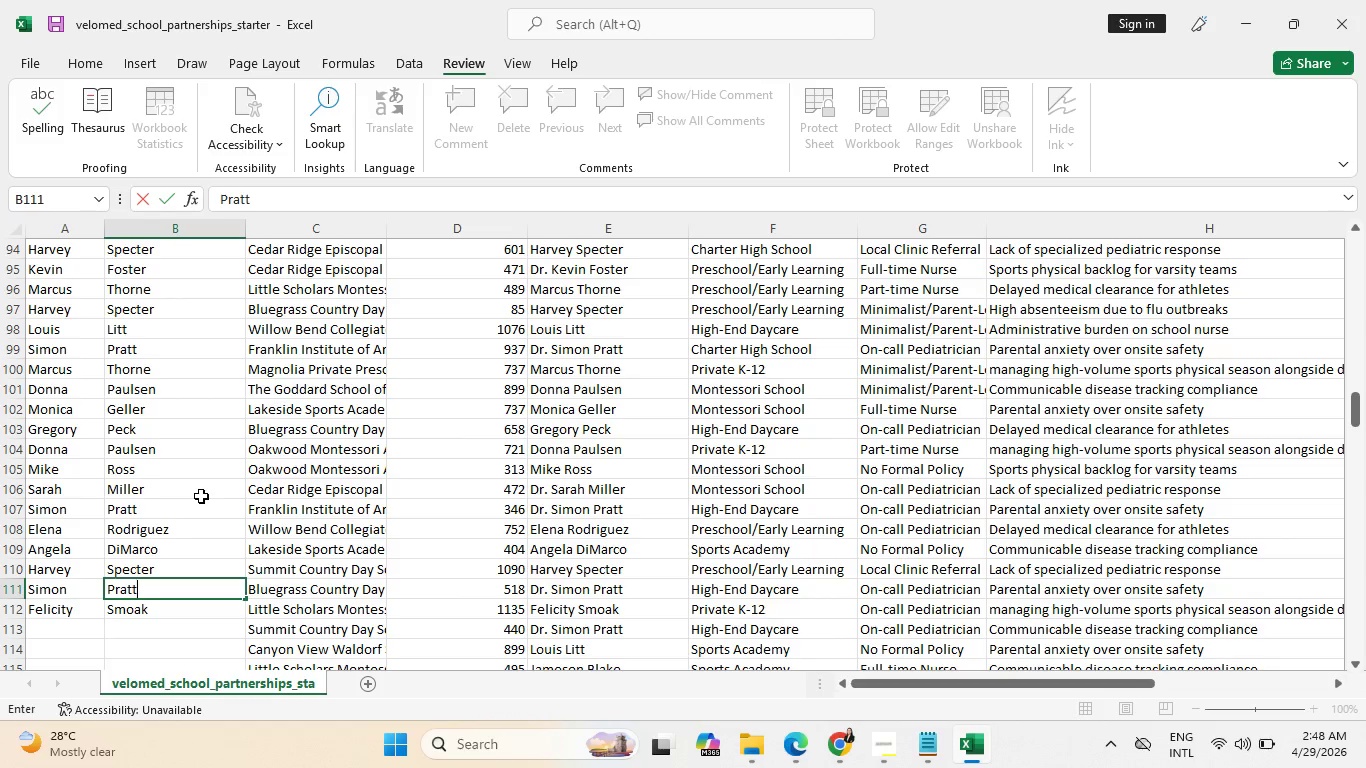 
key(Enter)
 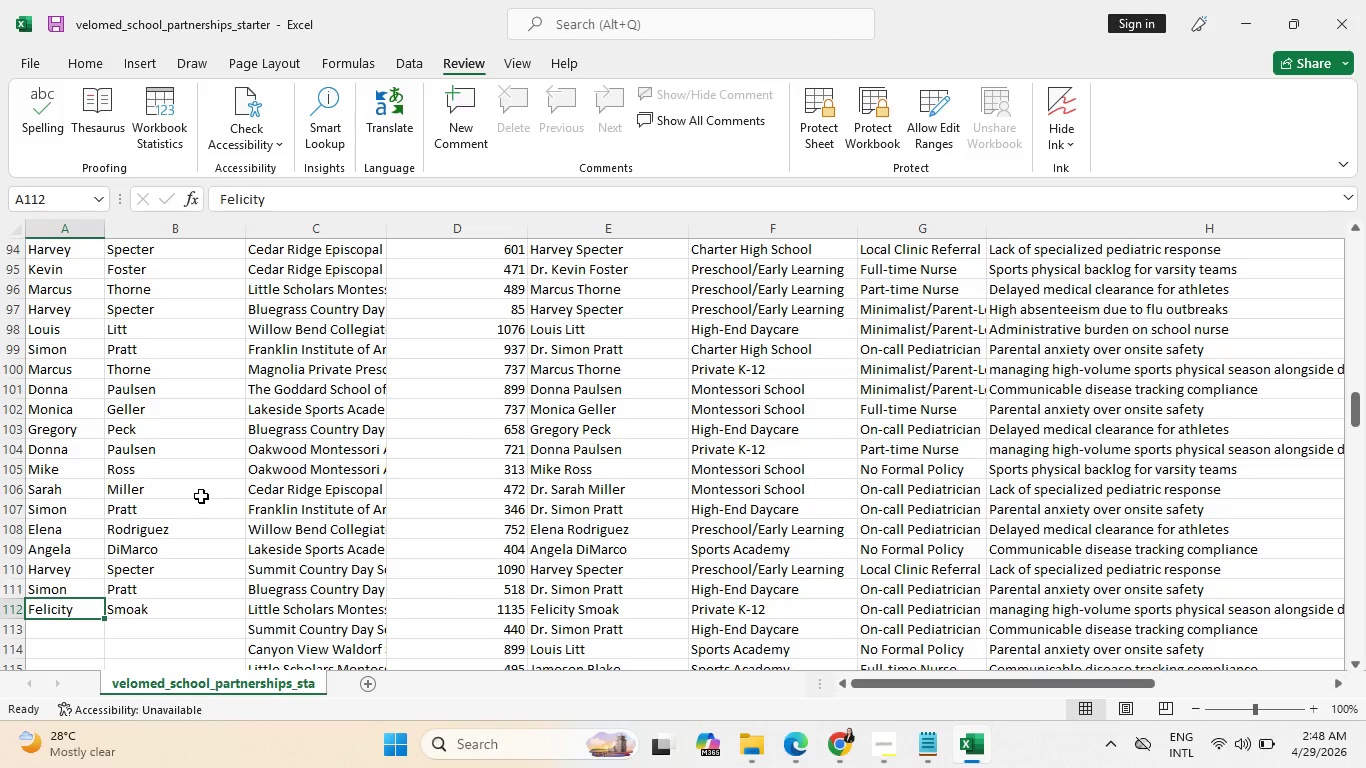 
wait(6.89)
 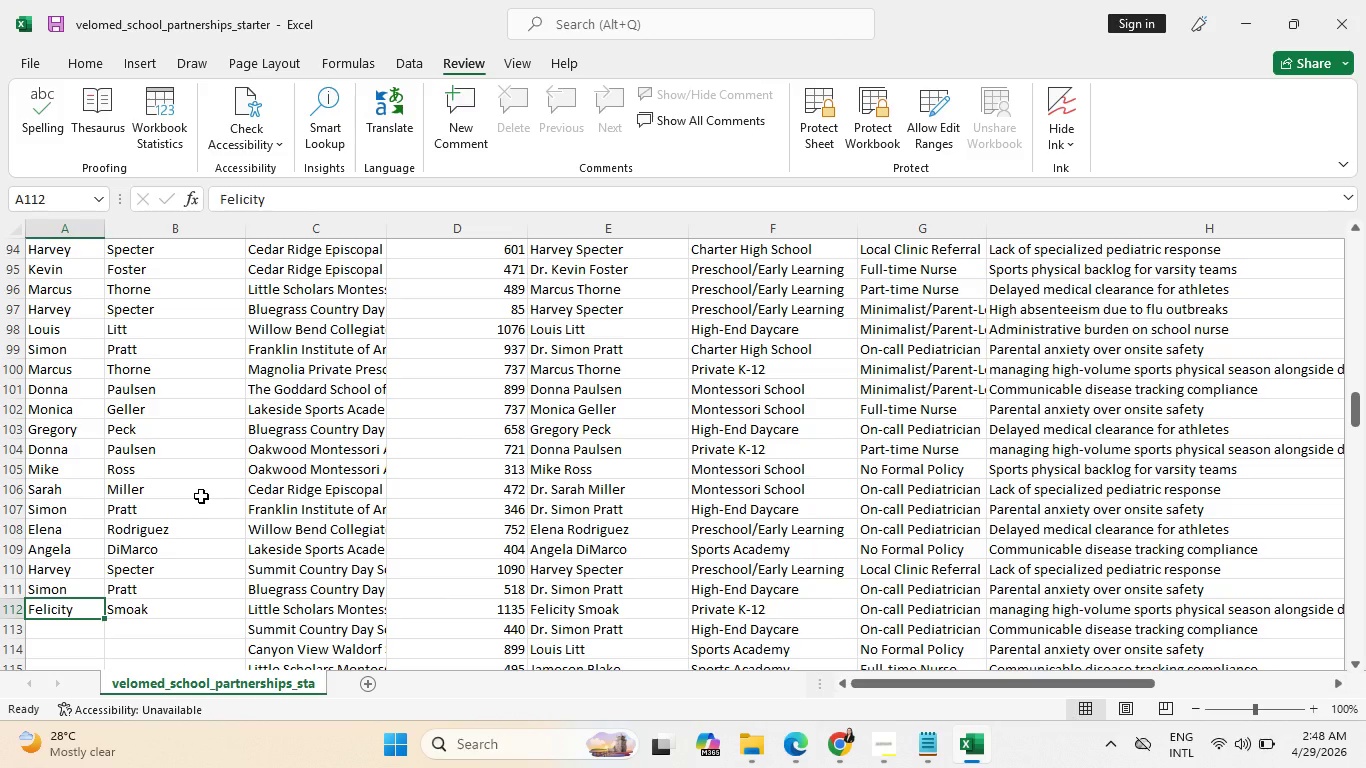 
scroll: coordinate [287, 521], scroll_direction: down, amount: 5.0
 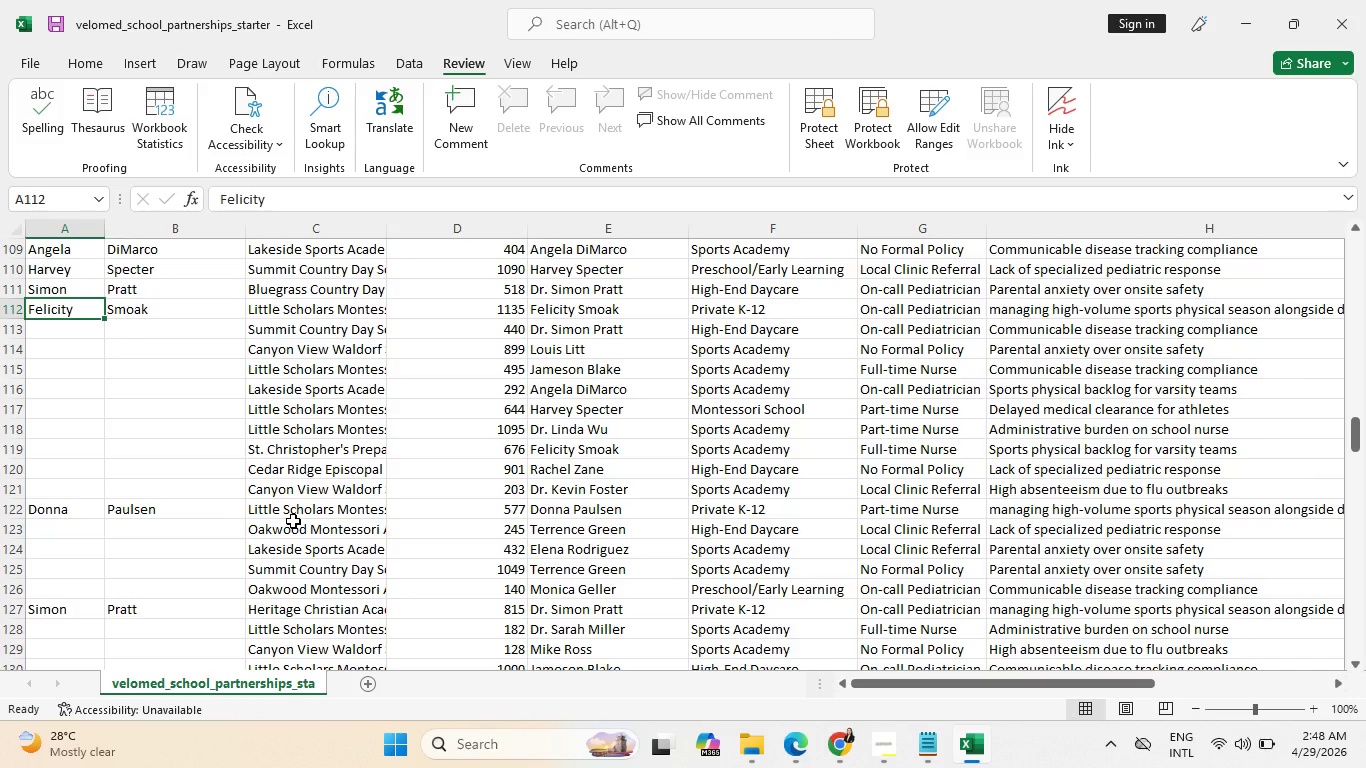 
wait(11.0)
 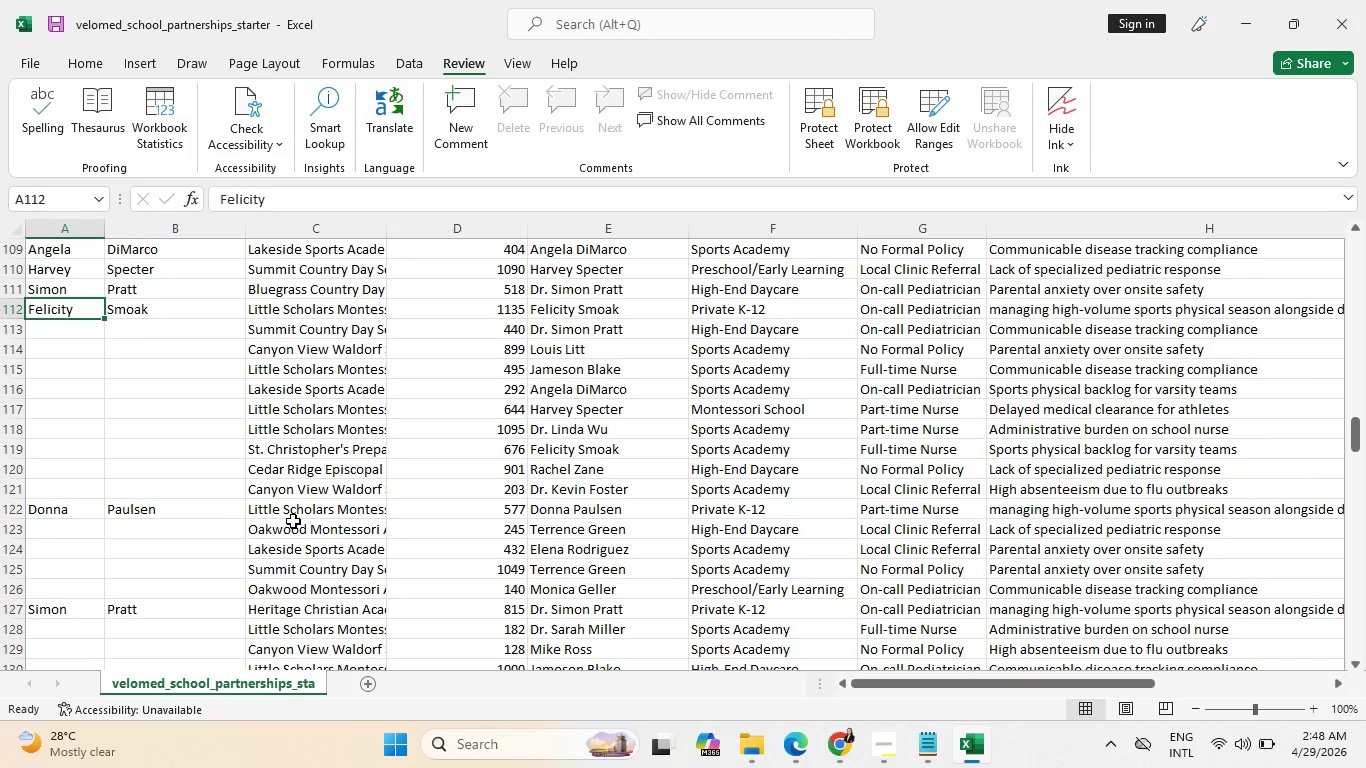 
key(Enter)
 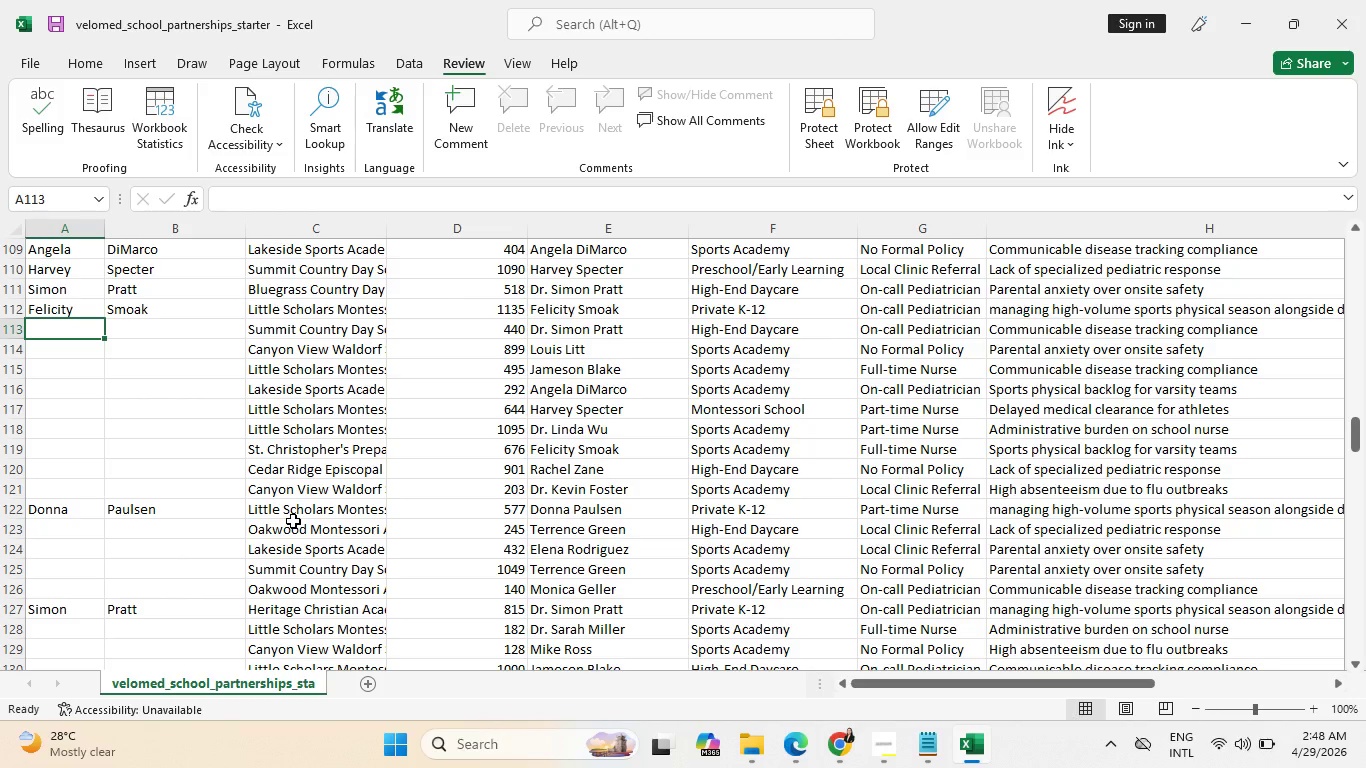 
type(Sim)
key(Tab)
type(Pr)
key(Tab)
 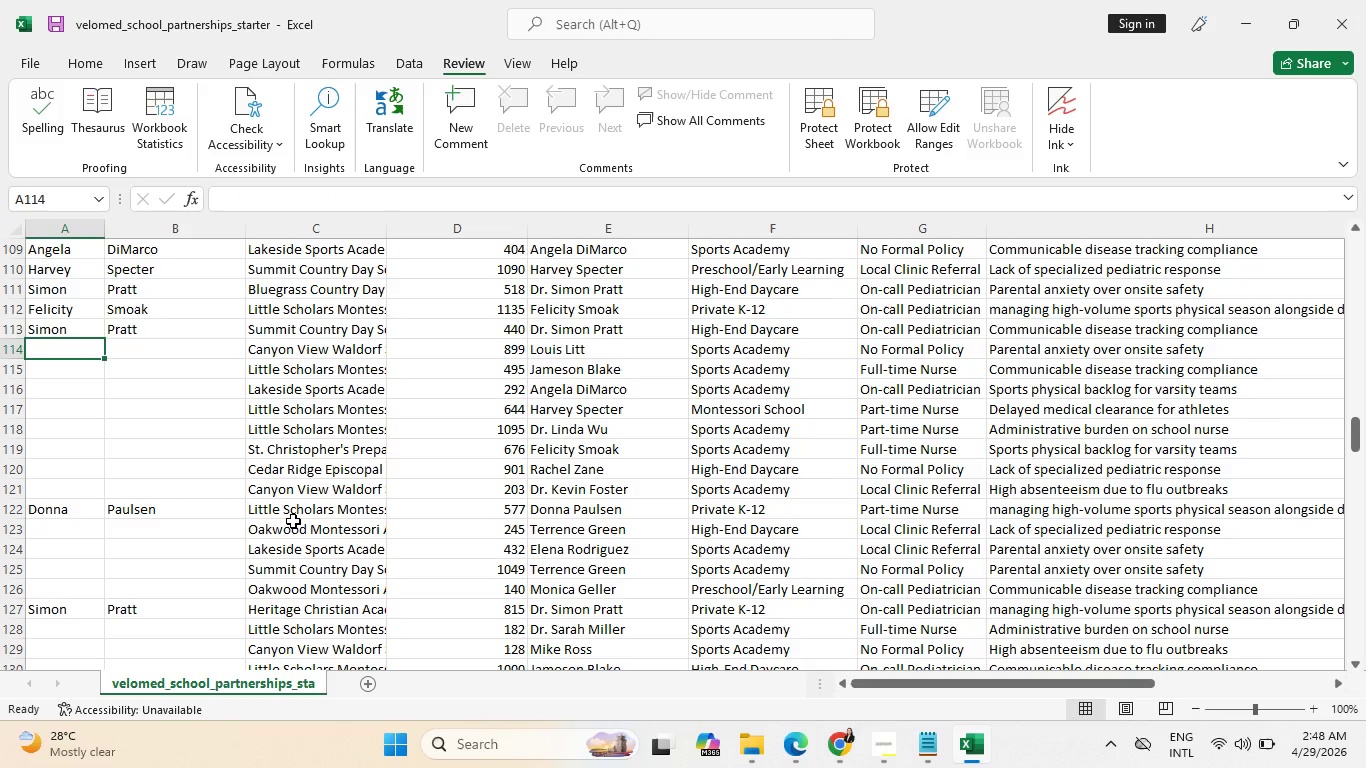 
 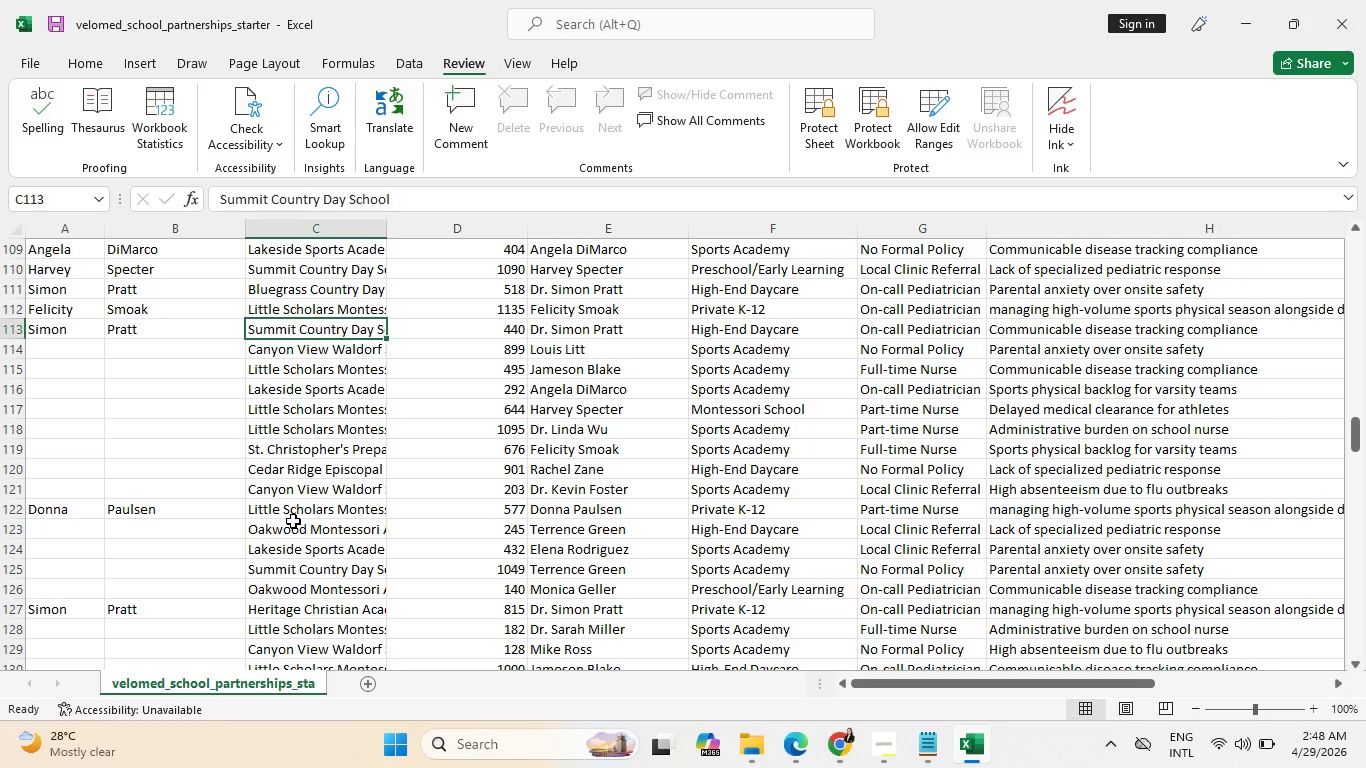 
key(Enter)
 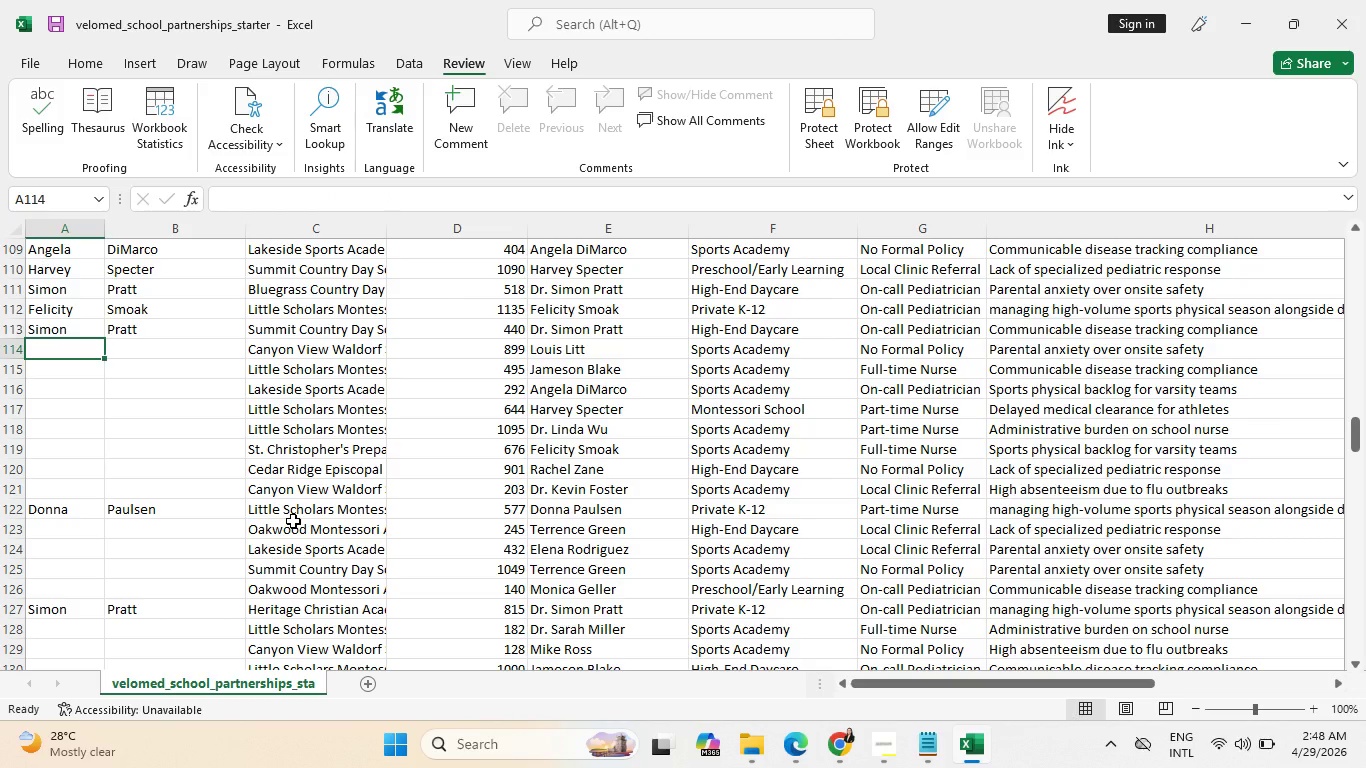 
type(Loo)
key(Backspace)
type(u)
key(Tab)
type(Lit)
key(Tab)
 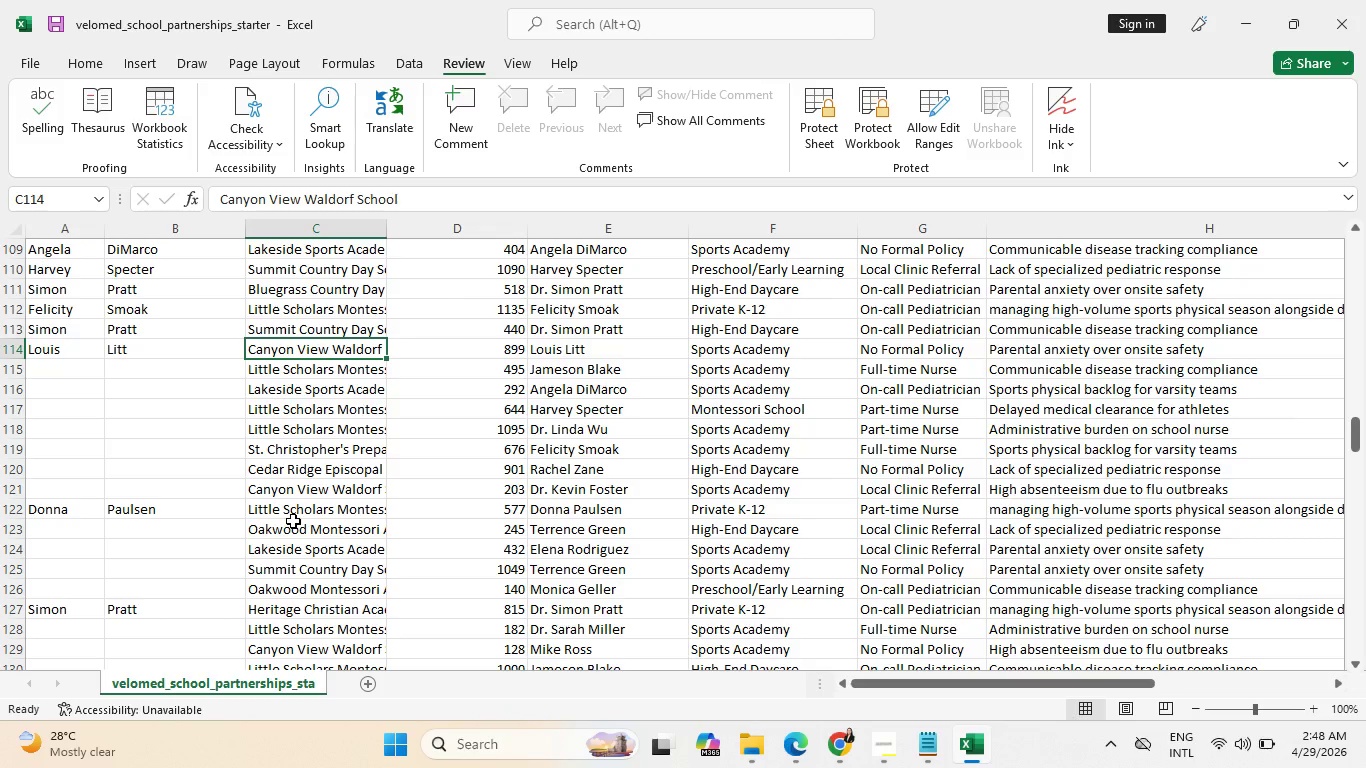 
key(Enter)
 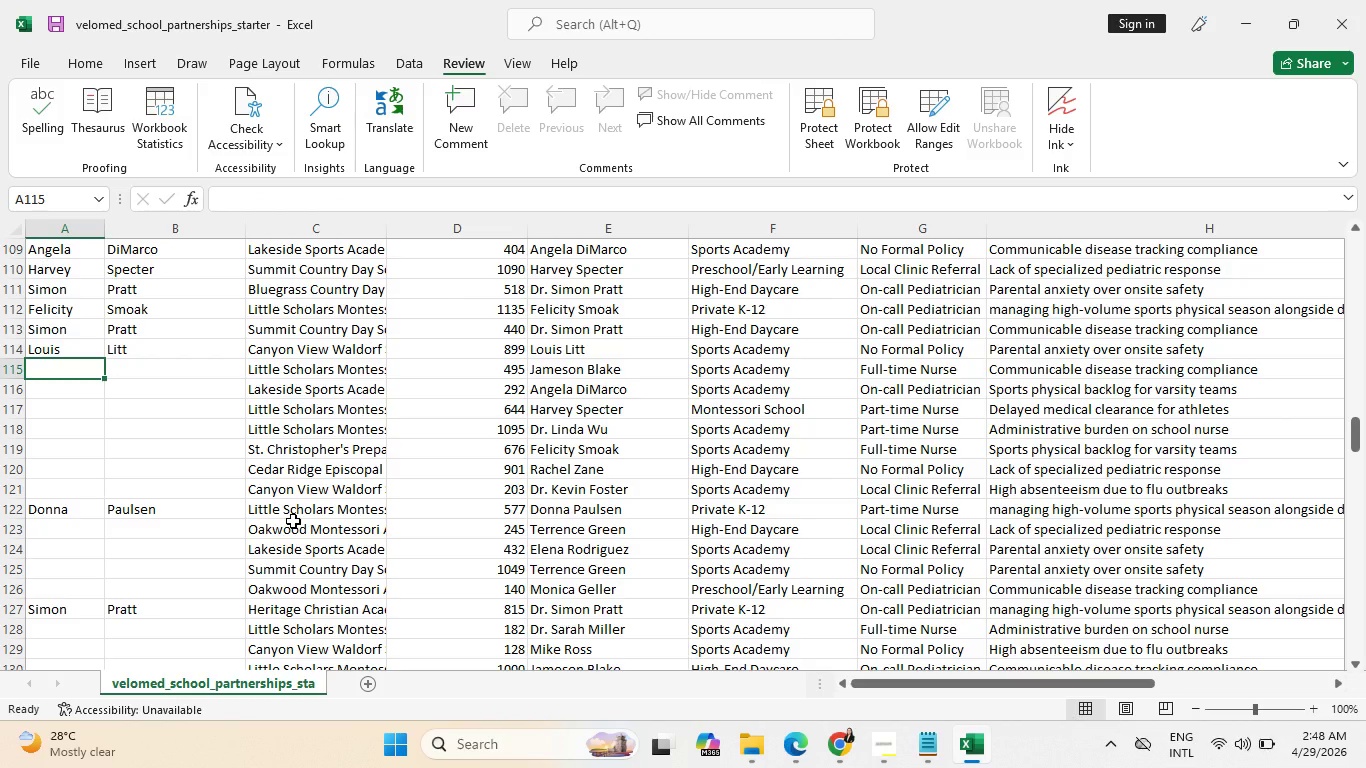 
key(Shift+J)
 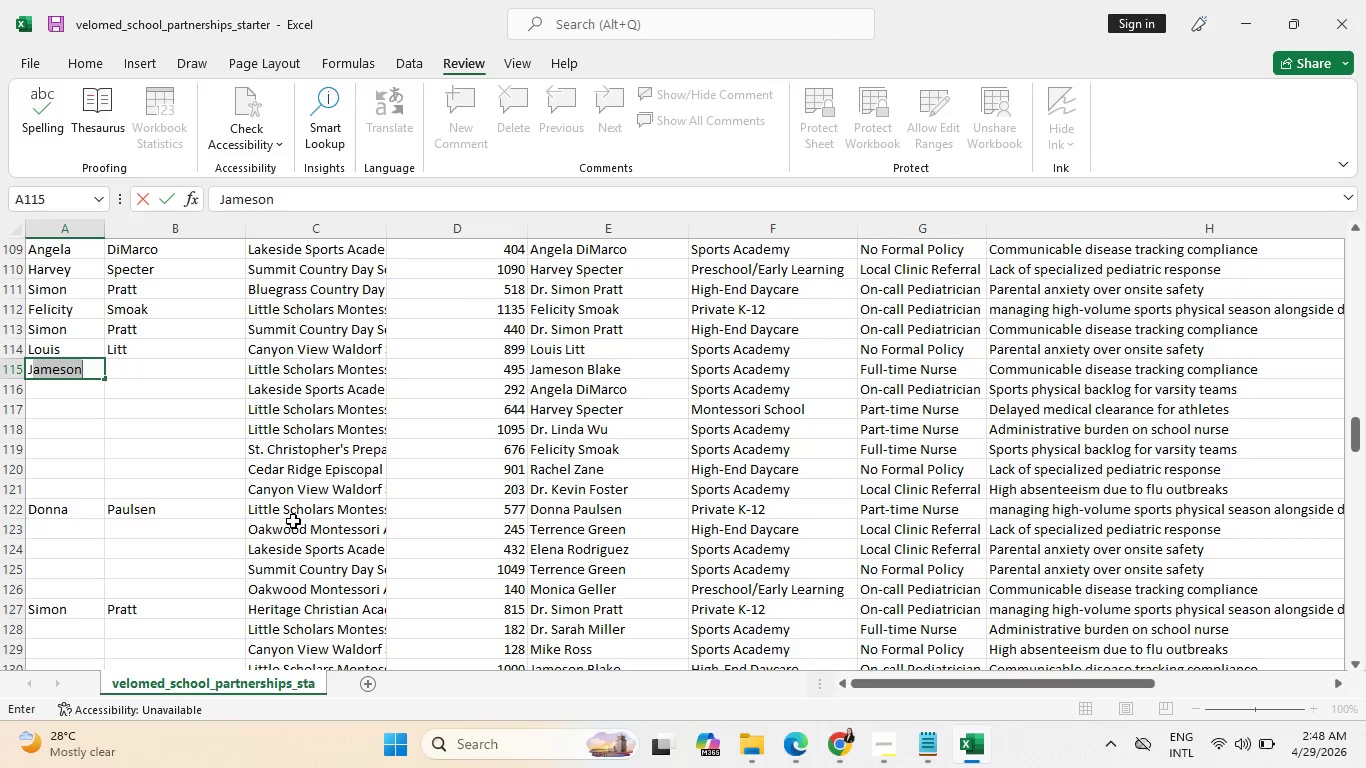 
key(Tab)
 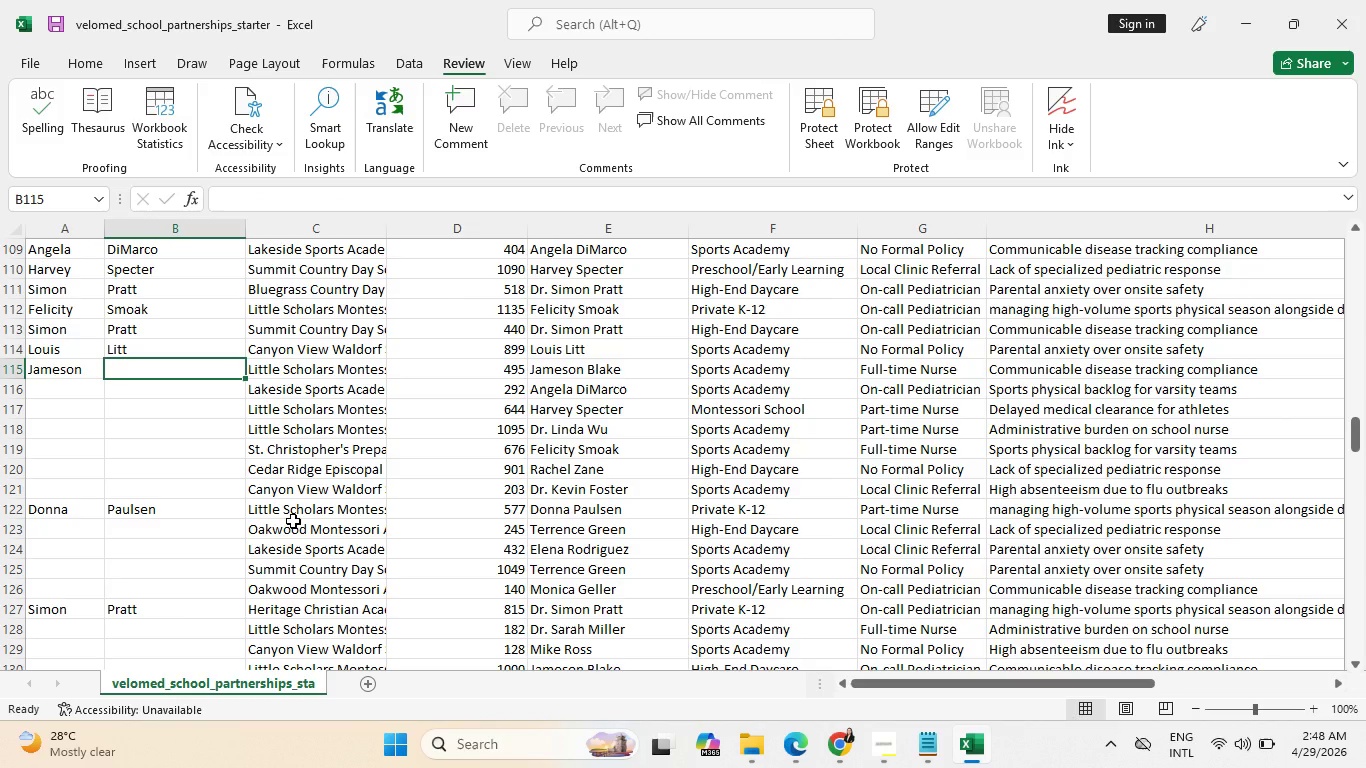 
key(Shift+ShiftRight)
 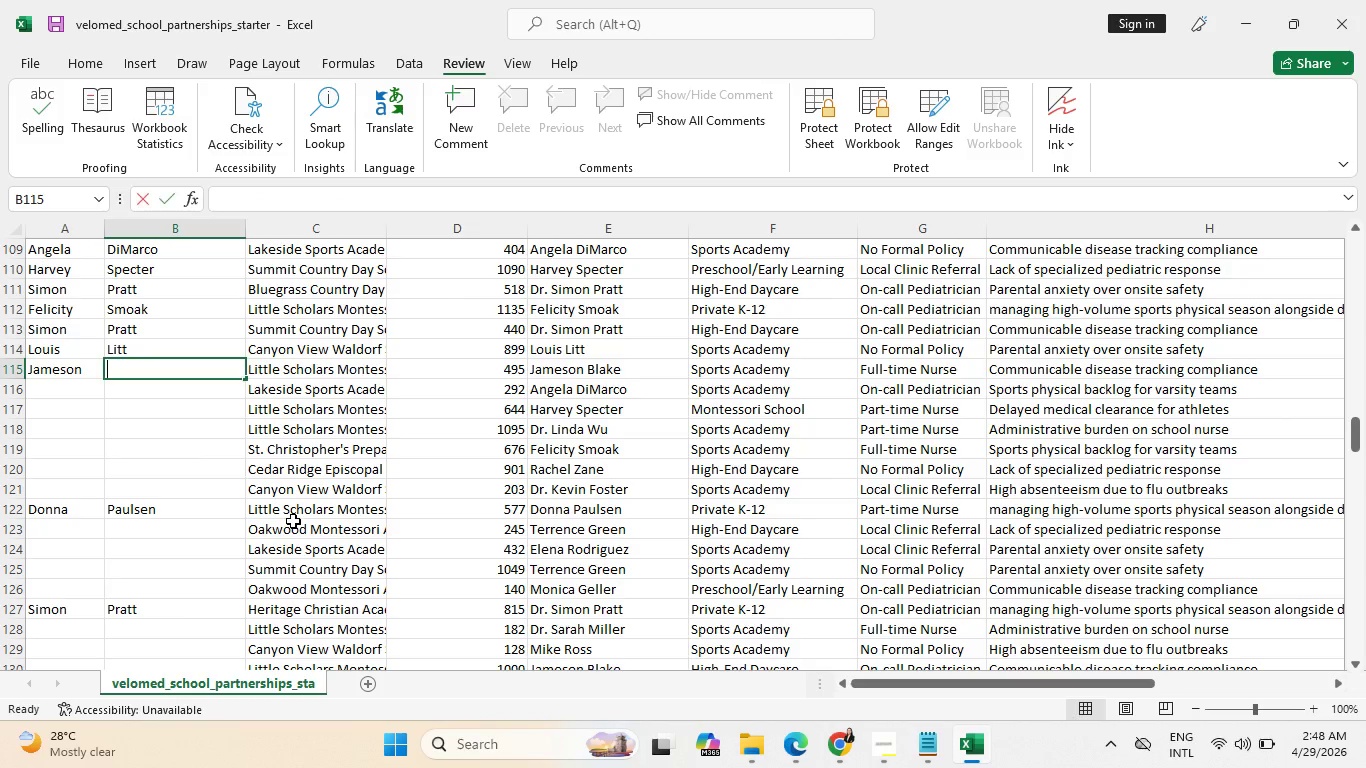 
key(Shift+B)
 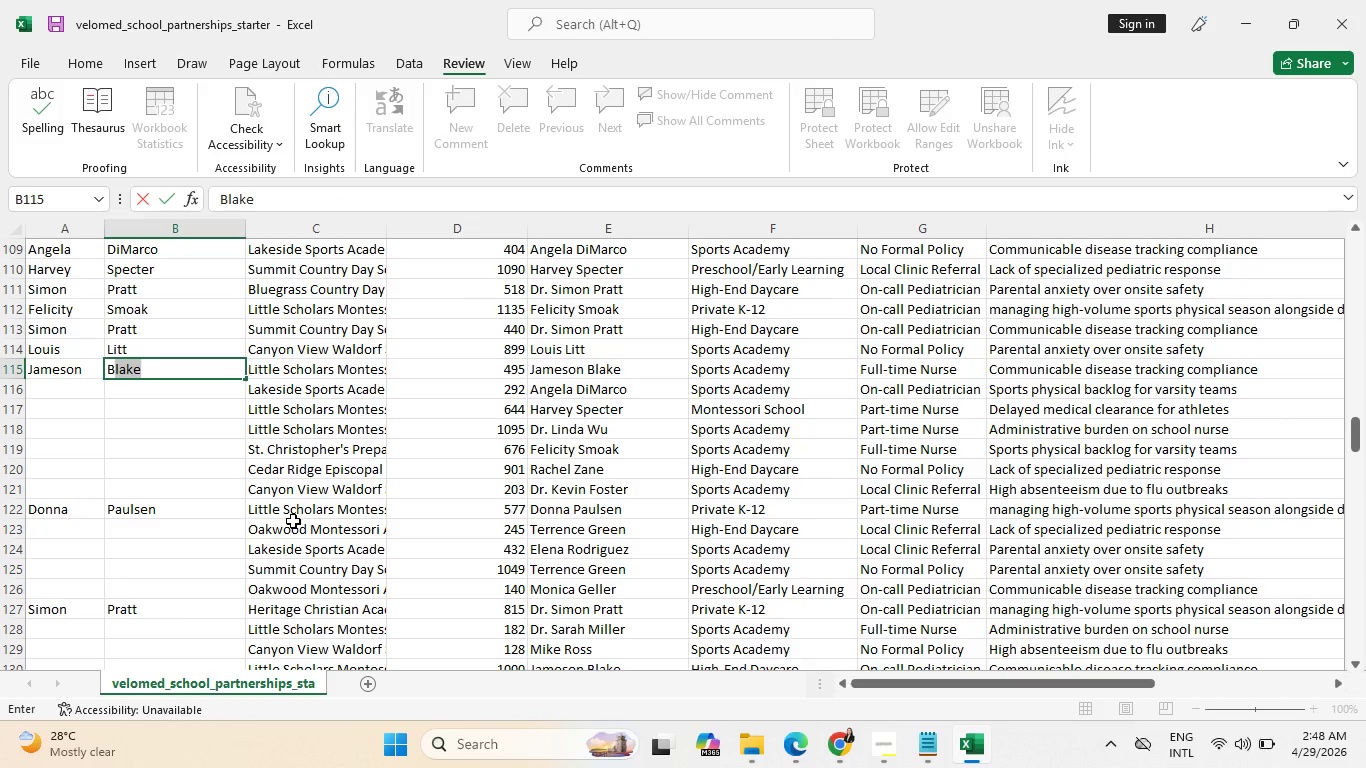 
key(Tab)
 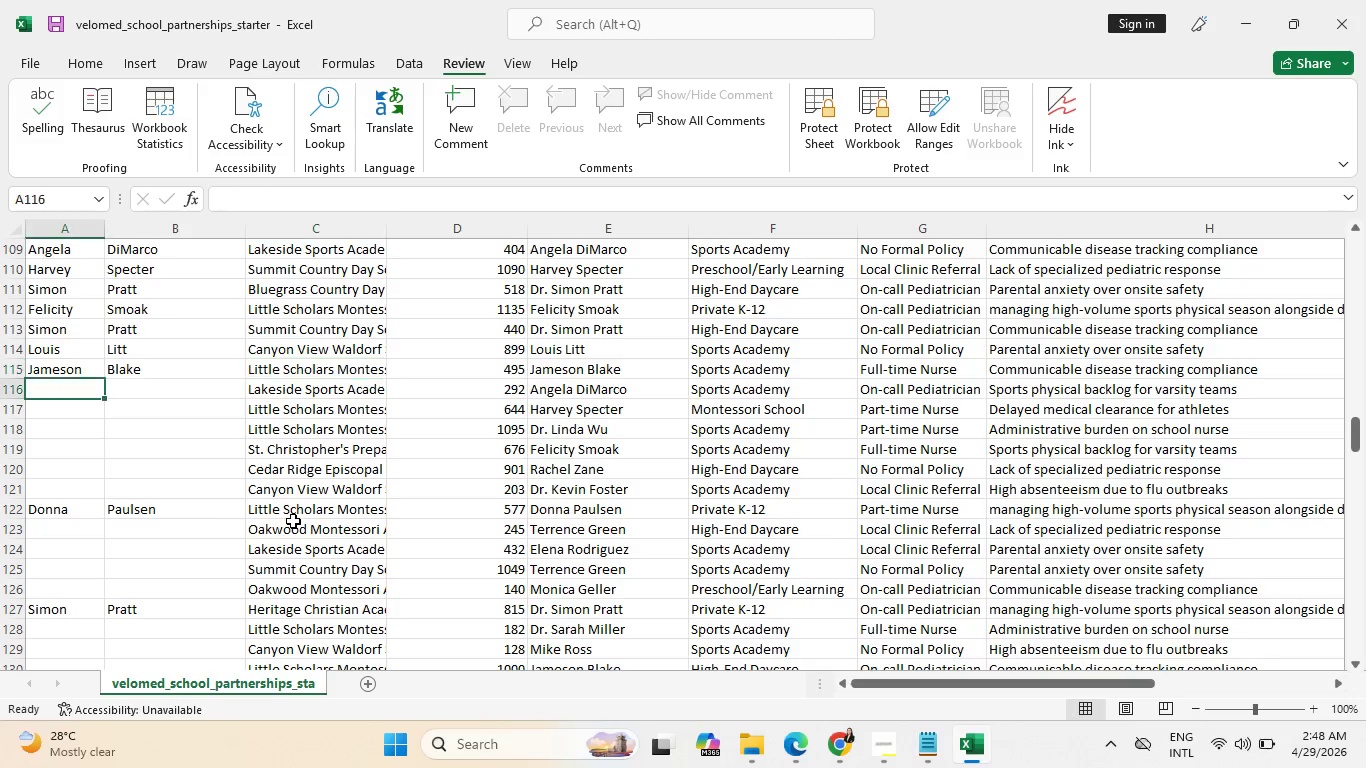 
key(Enter)
 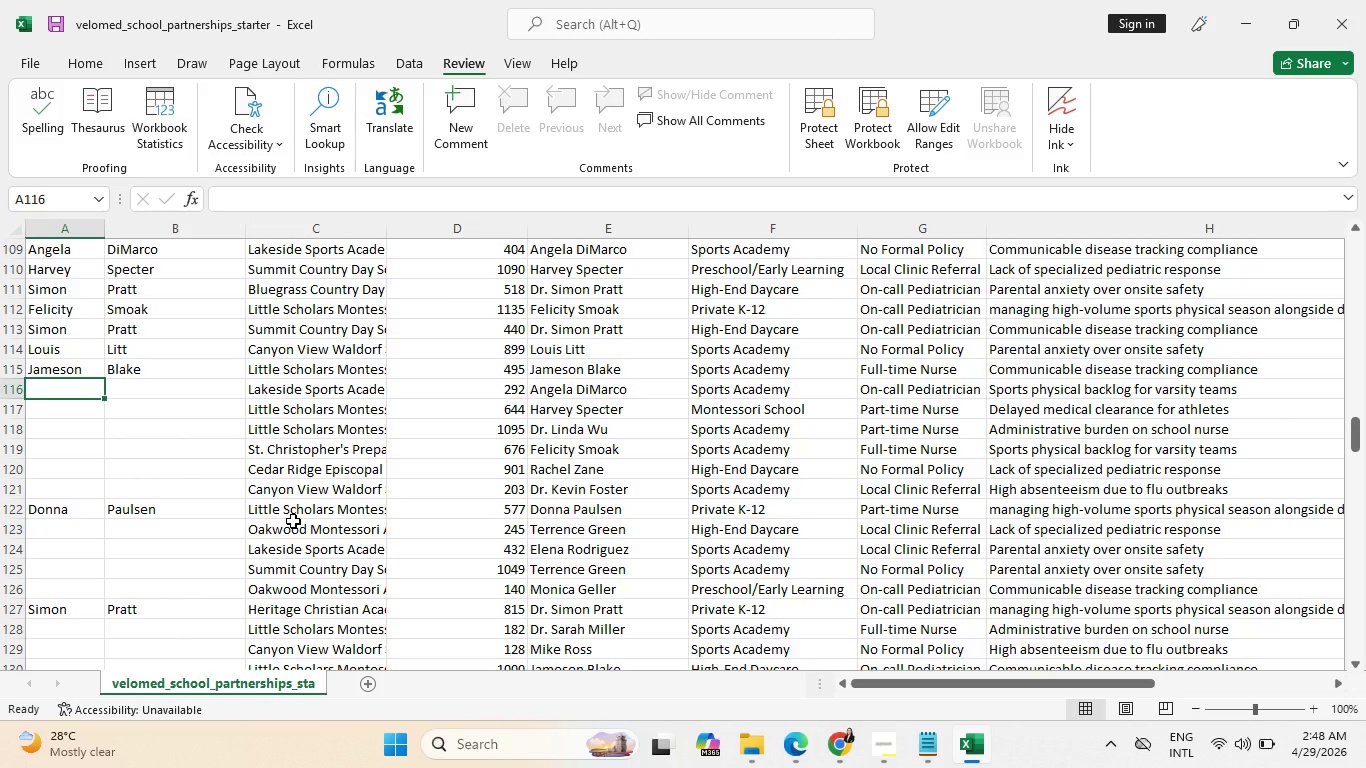 
type(An)
 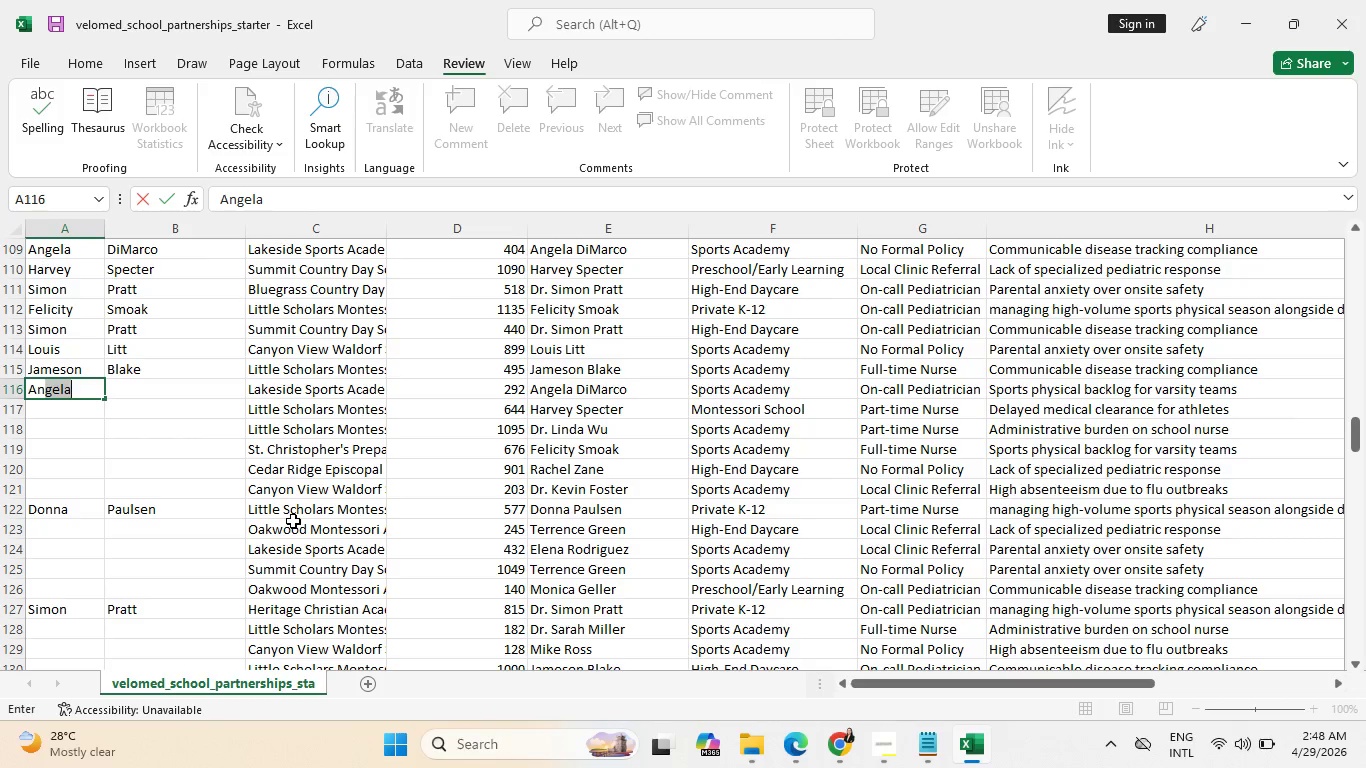 
key(Enter)
 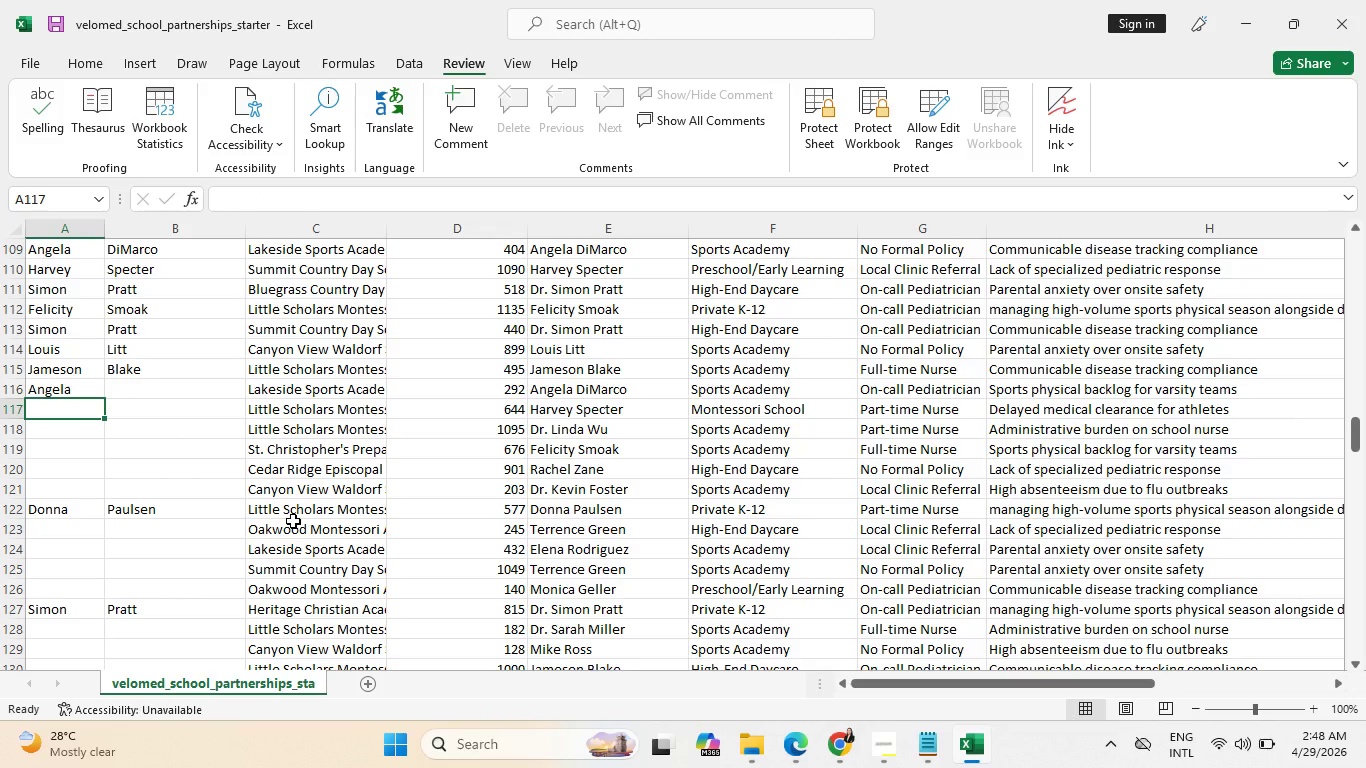 
key(ArrowUp)
 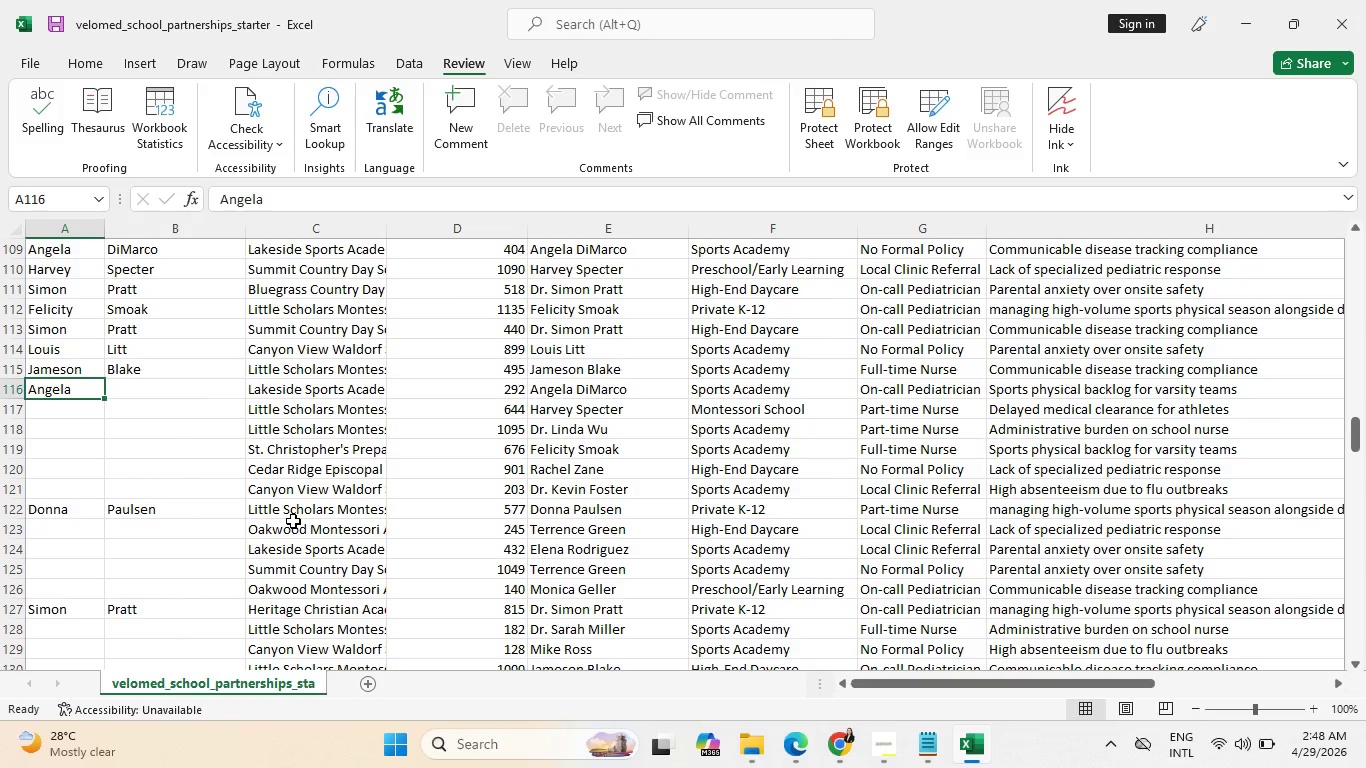 
key(Tab)
type(Di)
 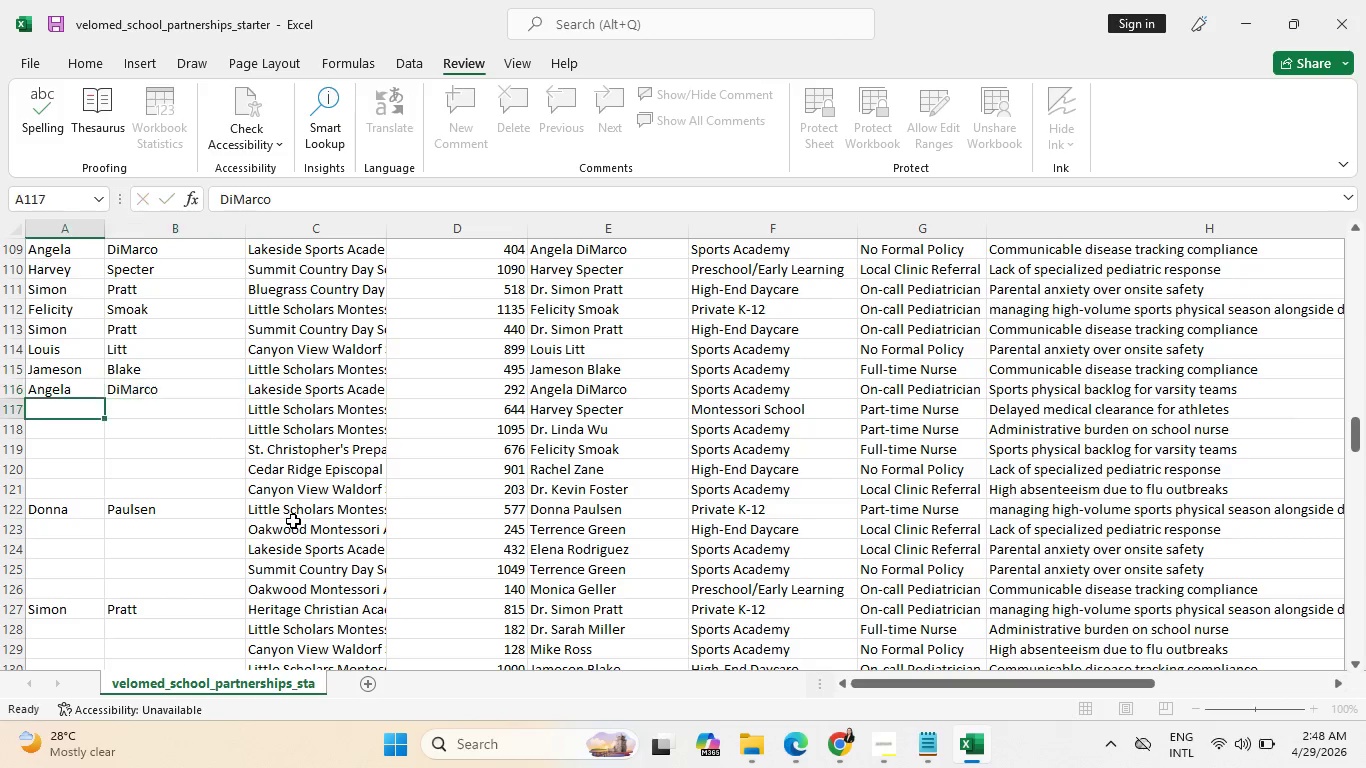 
key(Enter)
 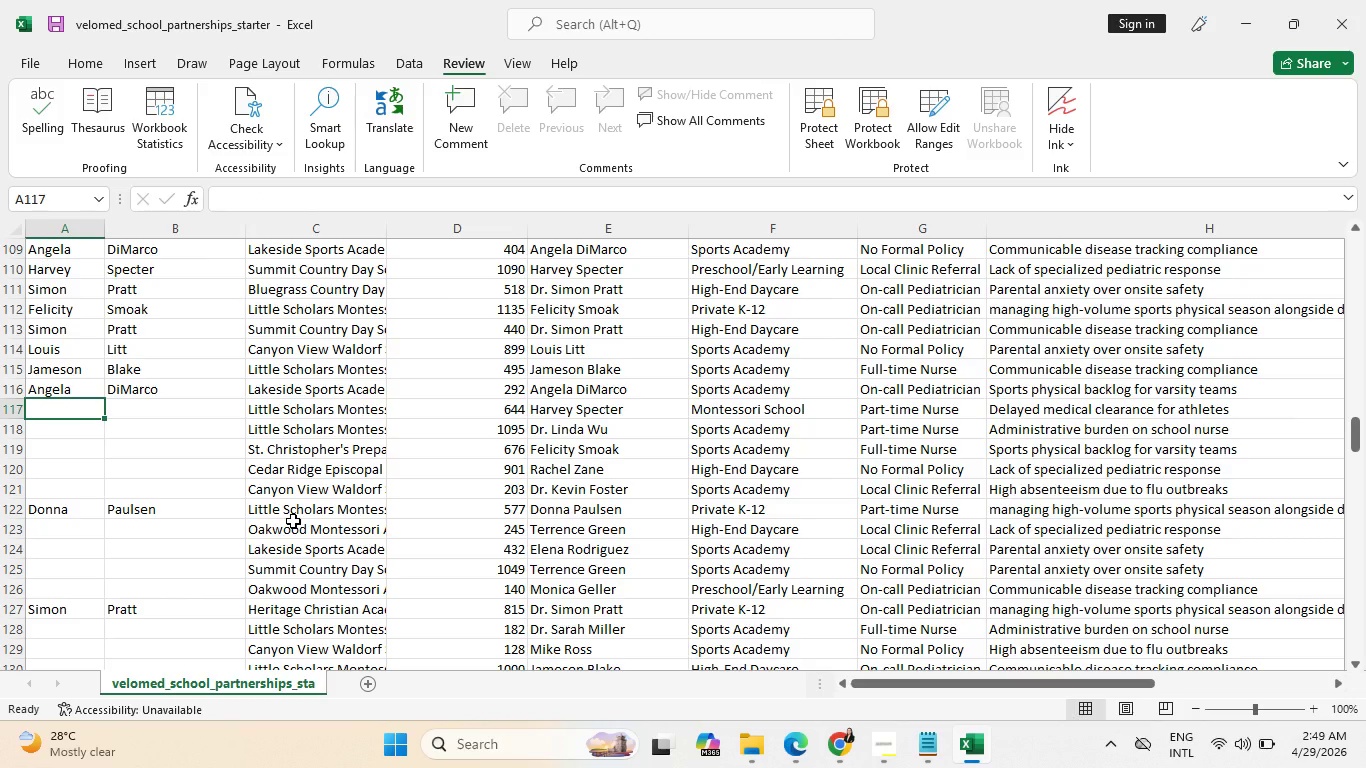 
type(Ha)
key(Tab)
type(Spe)
 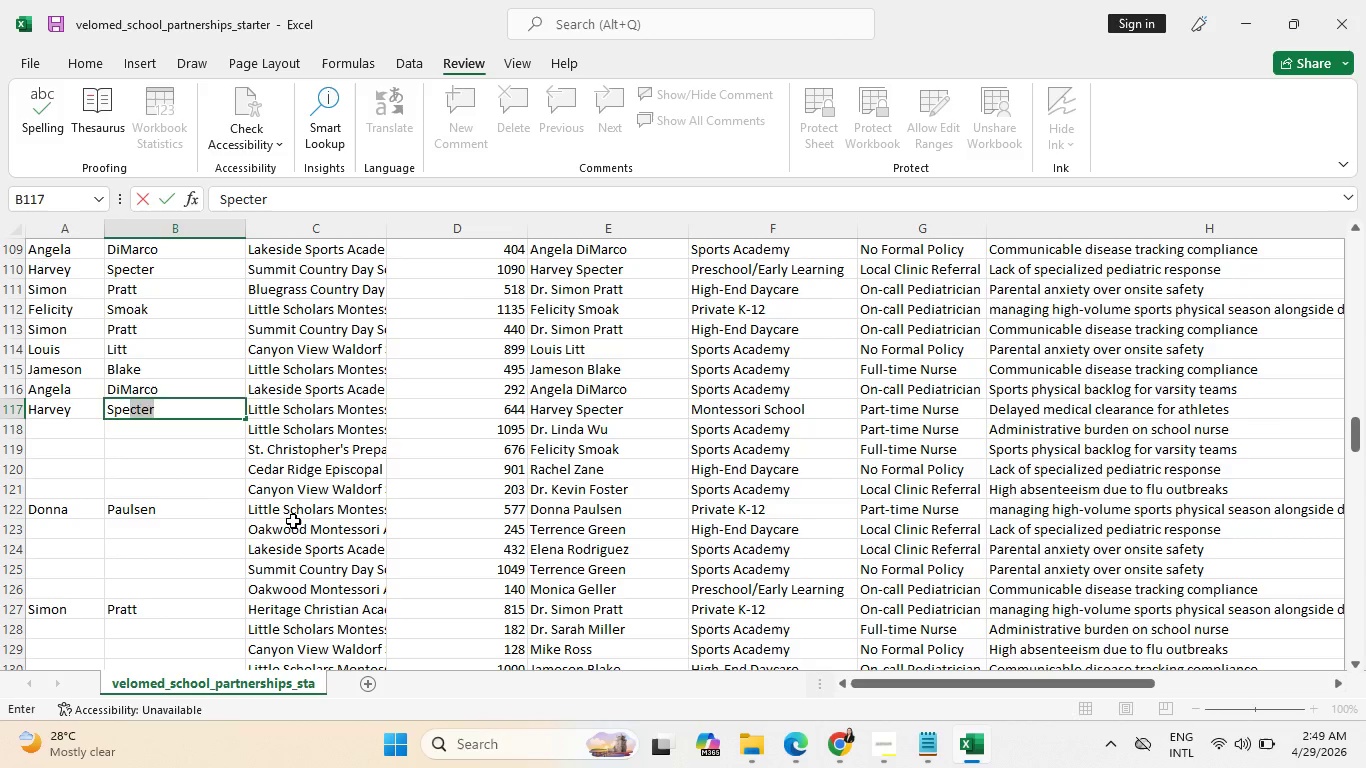 
key(Enter)
 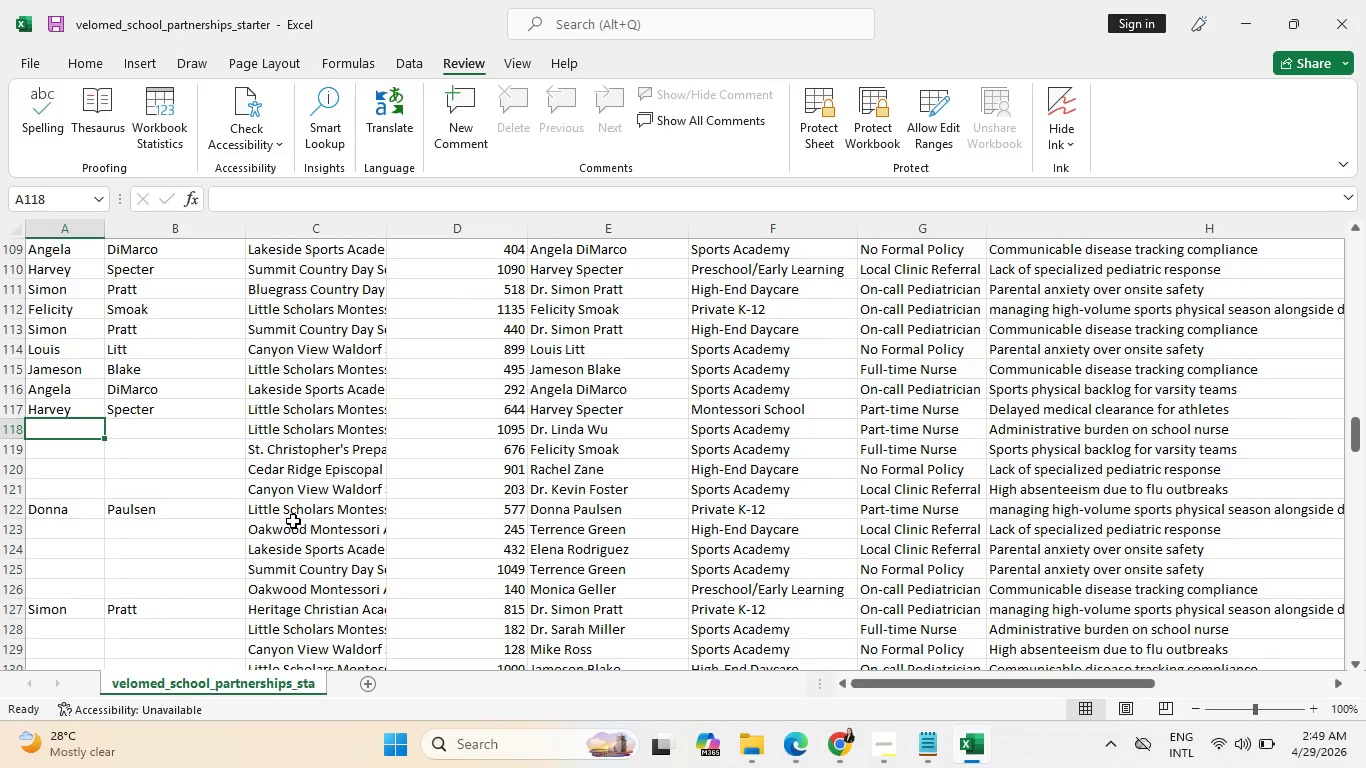 
wait(6.45)
 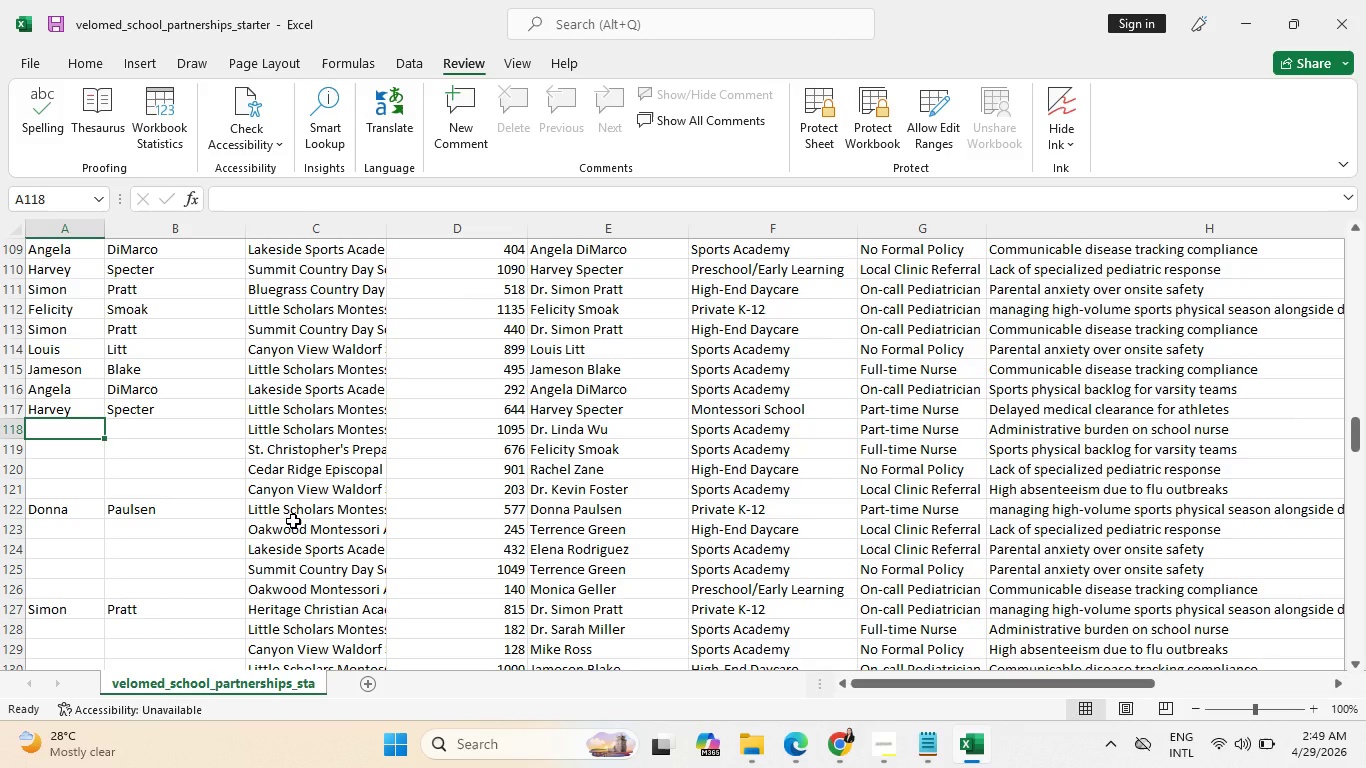 
type(Li)
 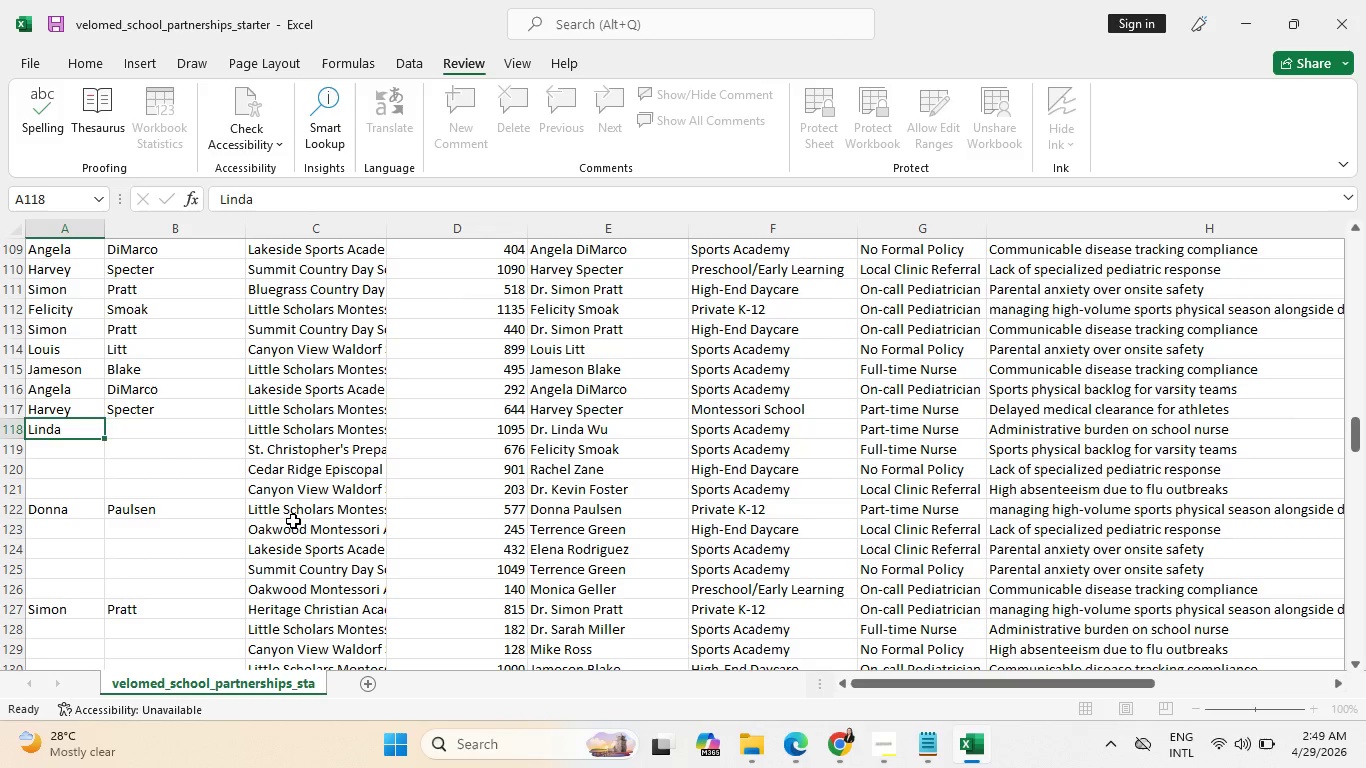 
key(Enter)
 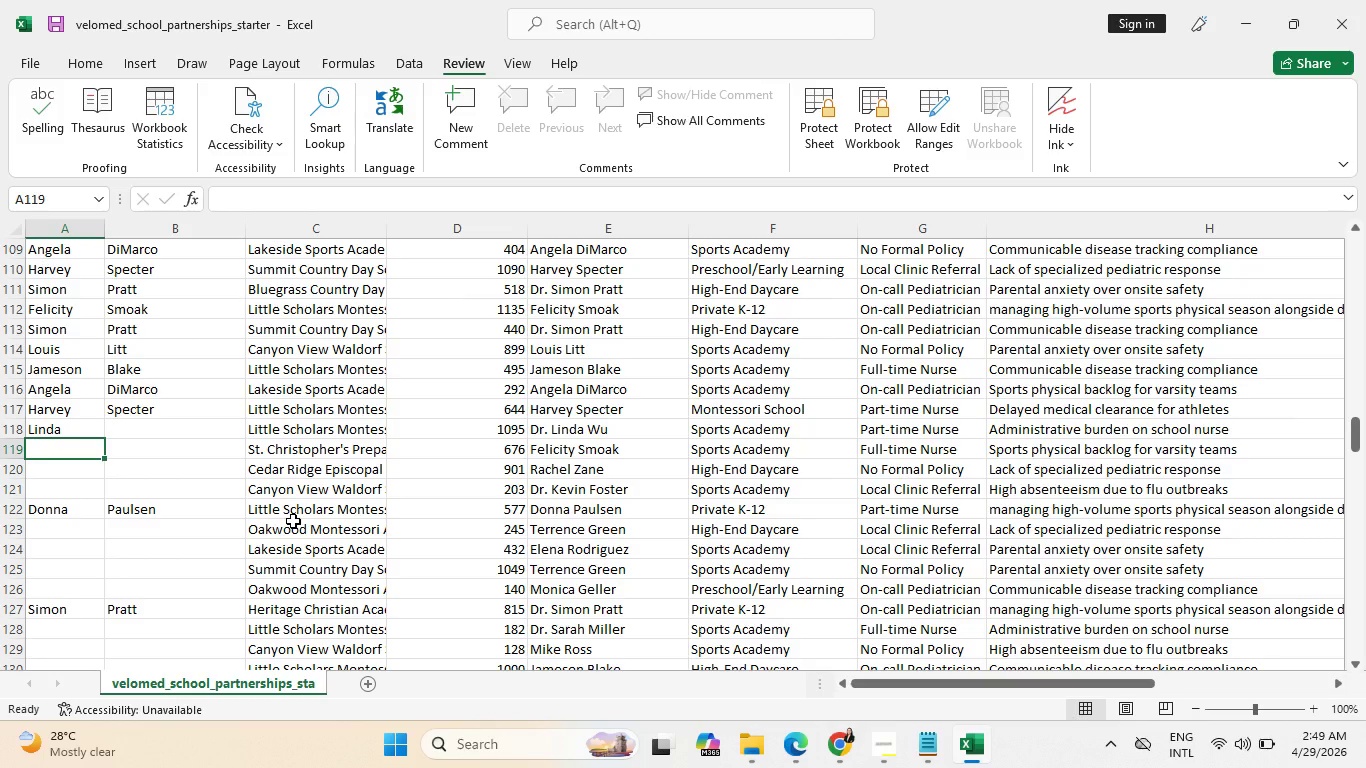 
key(ArrowUp)
 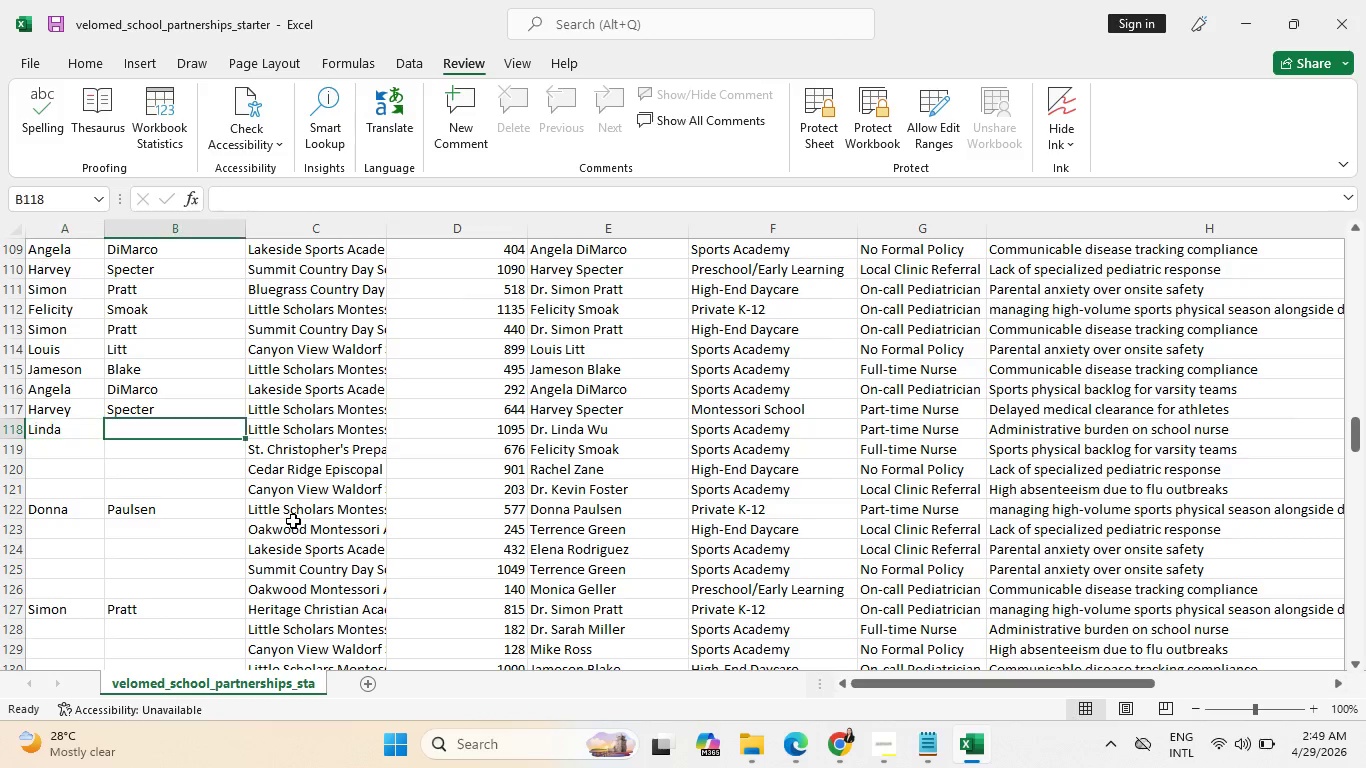 
key(Tab)
 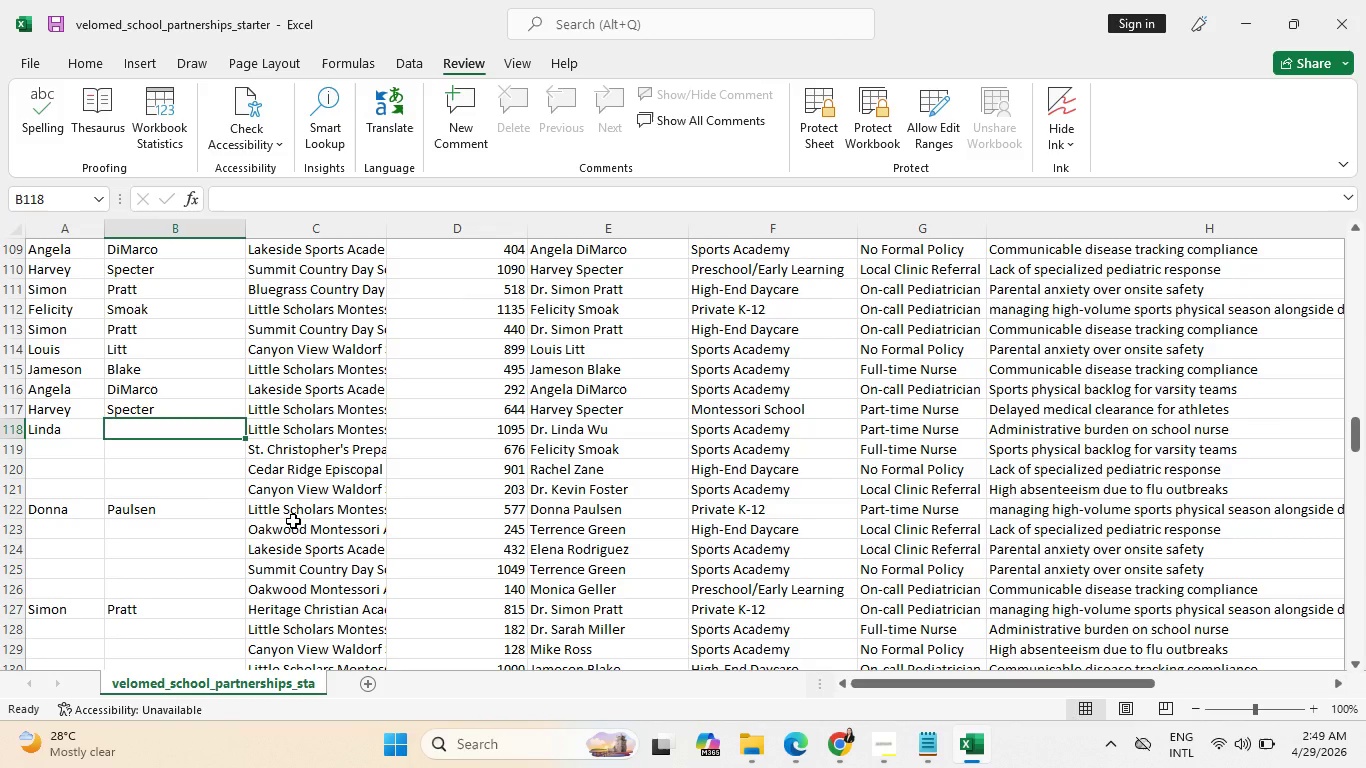 
key(Shift+W)
 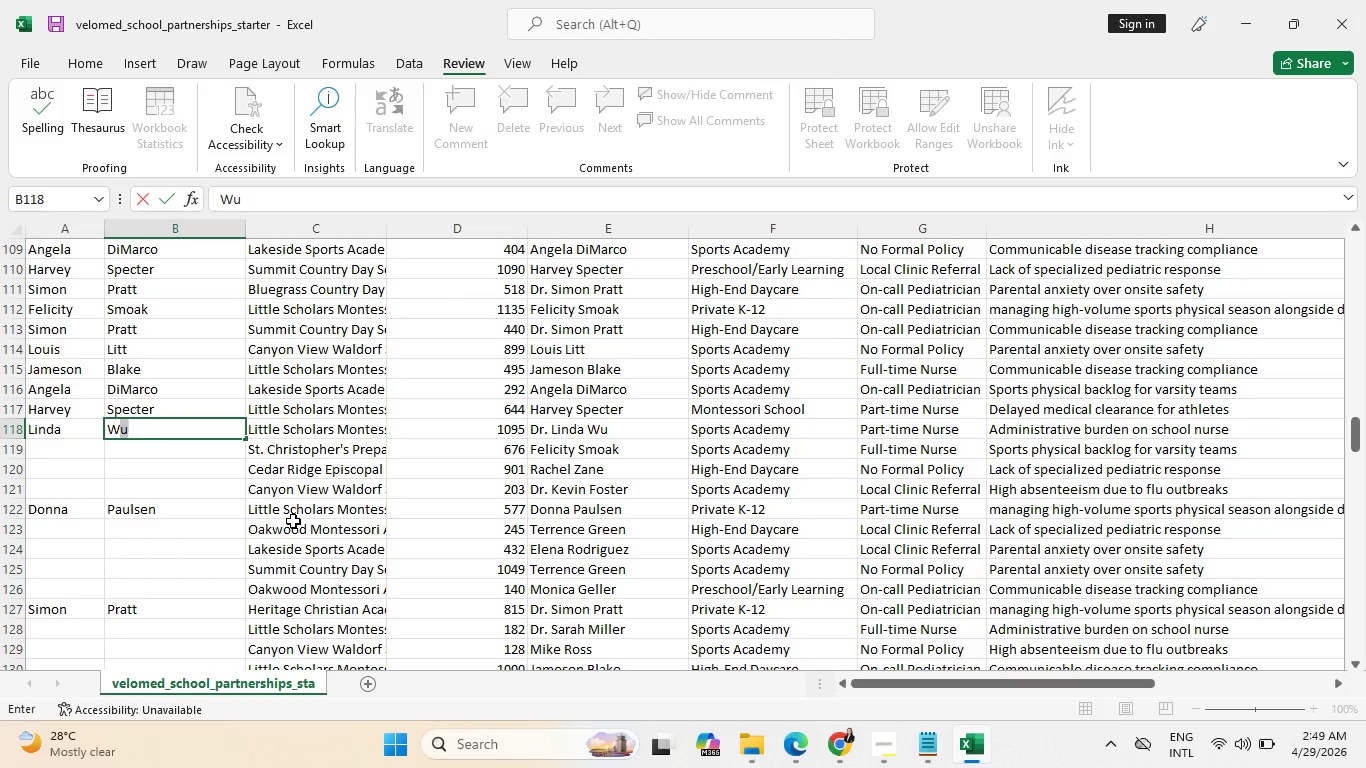 
key(Enter)
 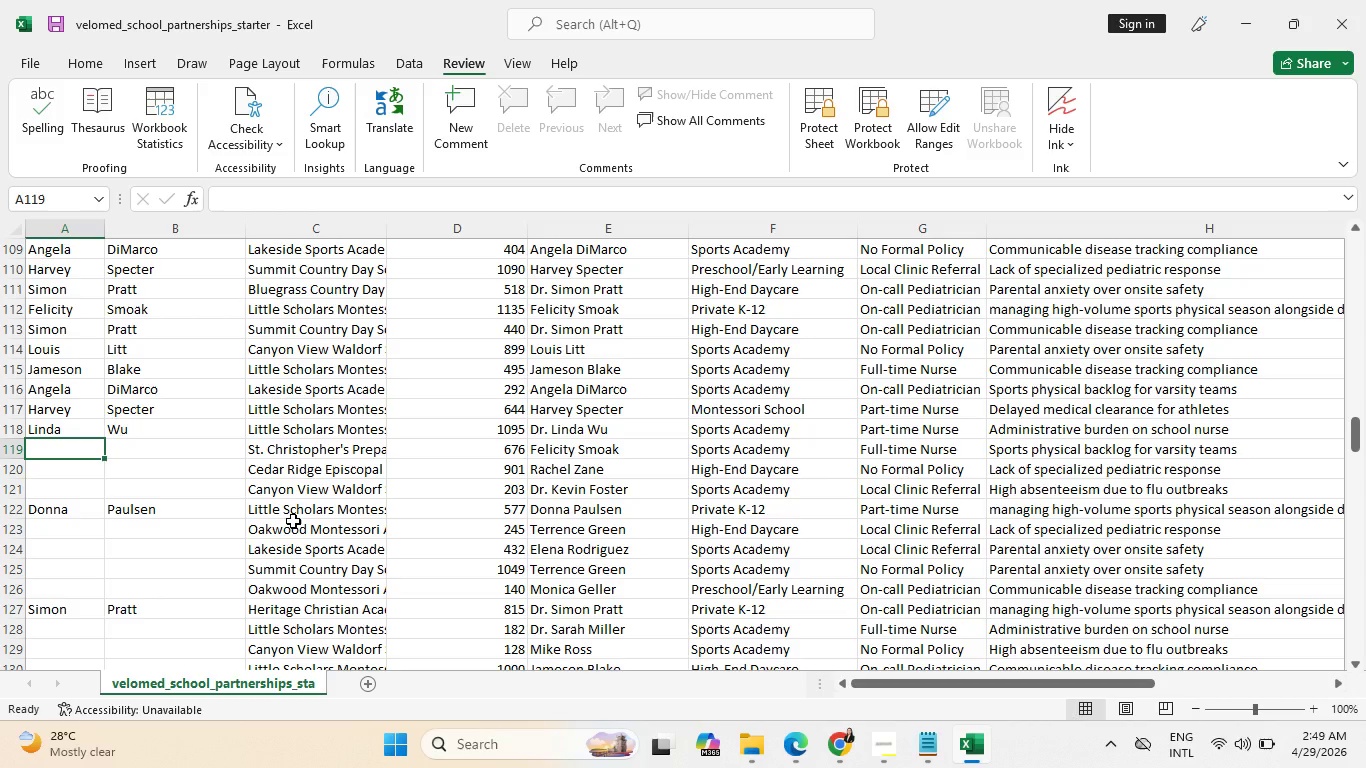 
type(Fe)
key(Tab)
type(Sm)
 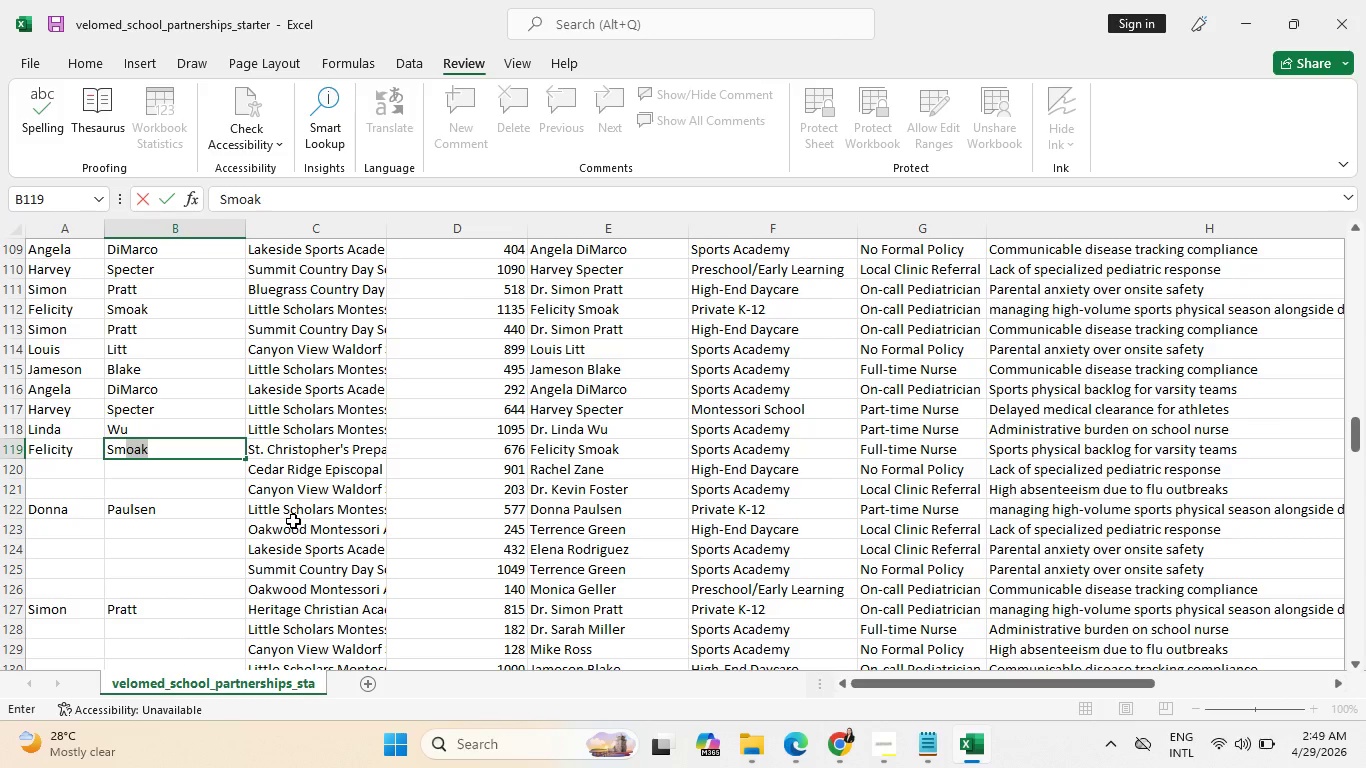 
key(Enter)
 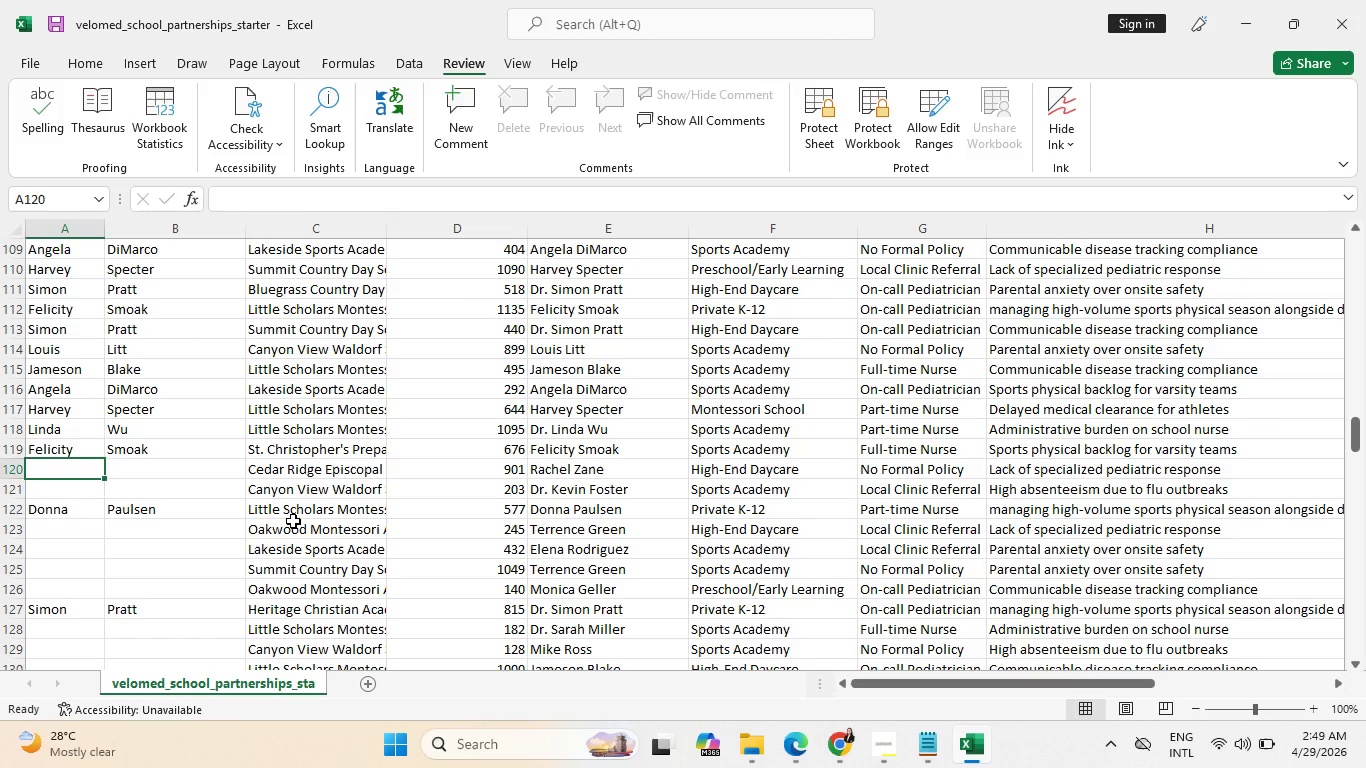 
type(Ra)
 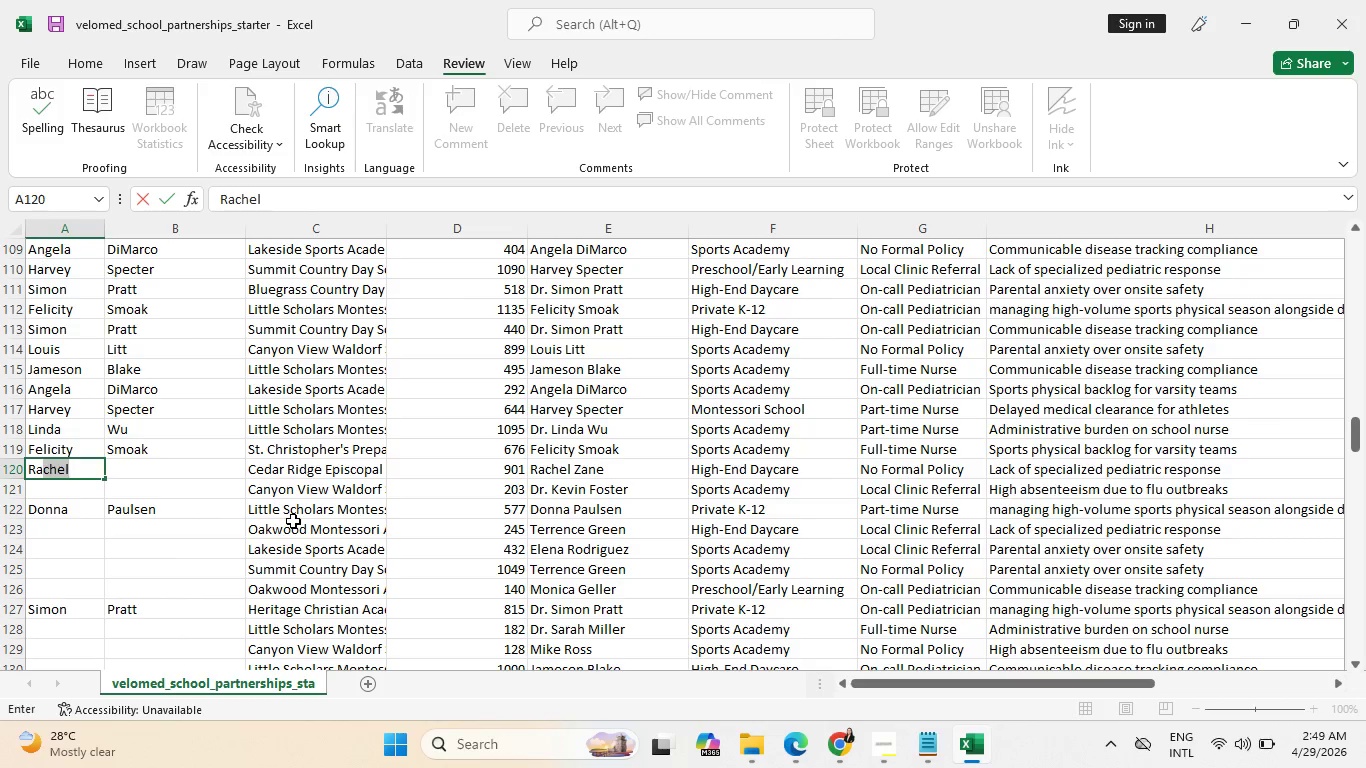 
key(Enter)
 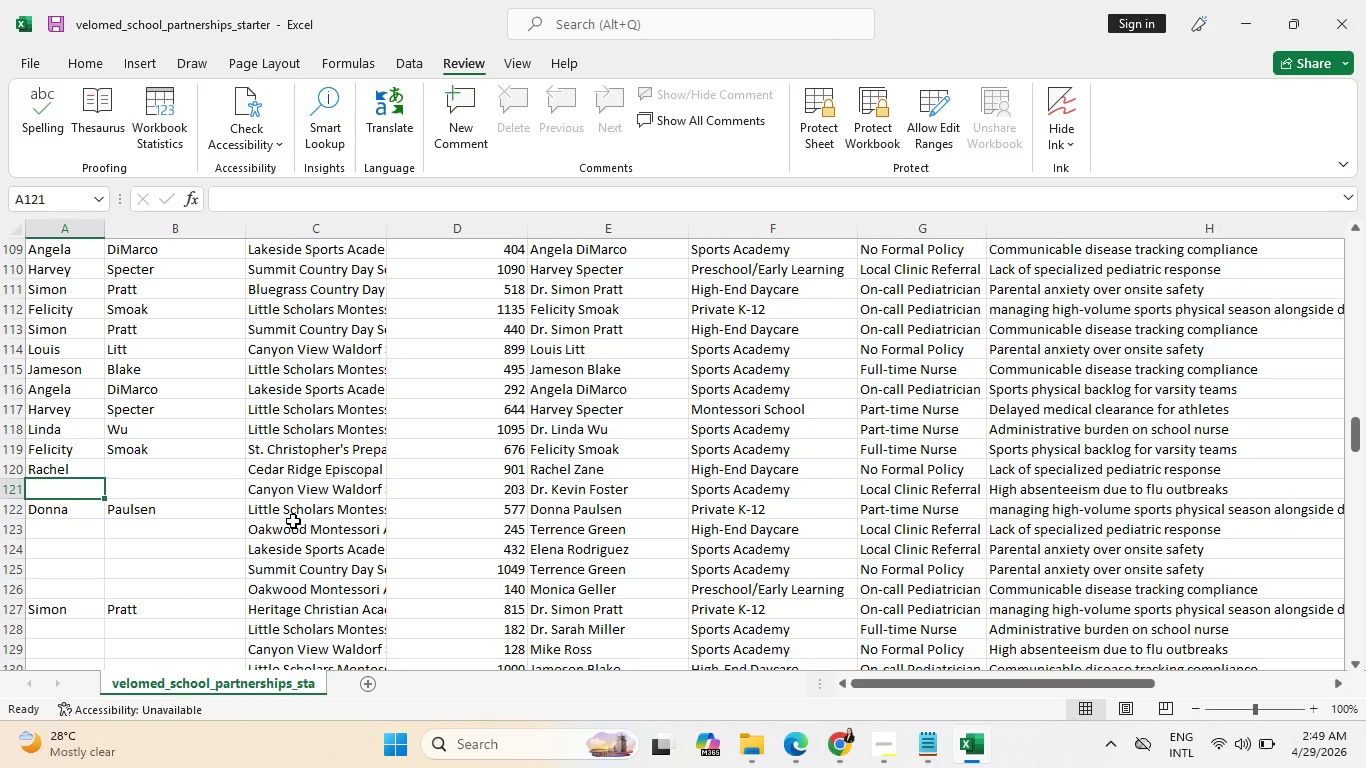 
key(ArrowUp)
 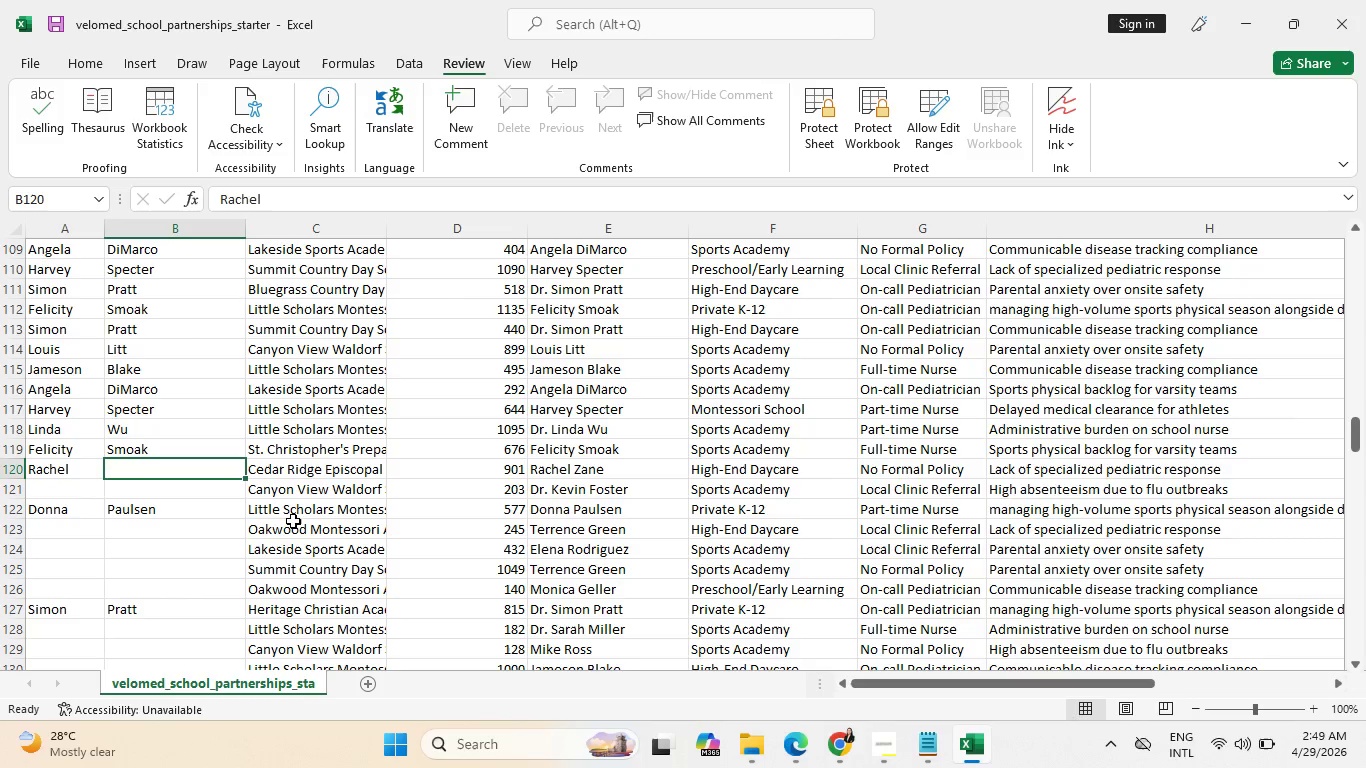 
key(ArrowRight)
 